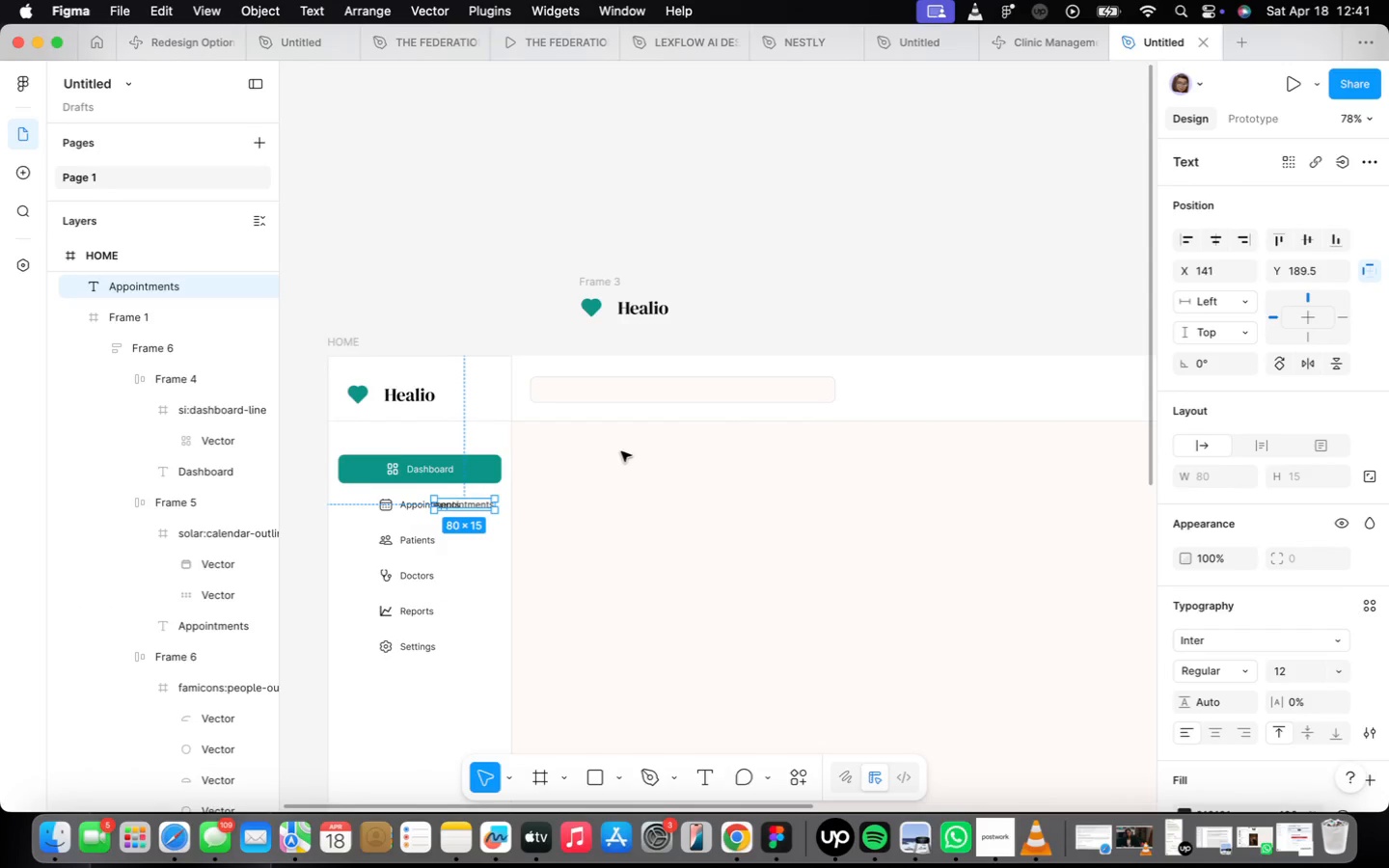 
scroll: coordinate [611, 473], scroll_direction: up, amount: 17.0
 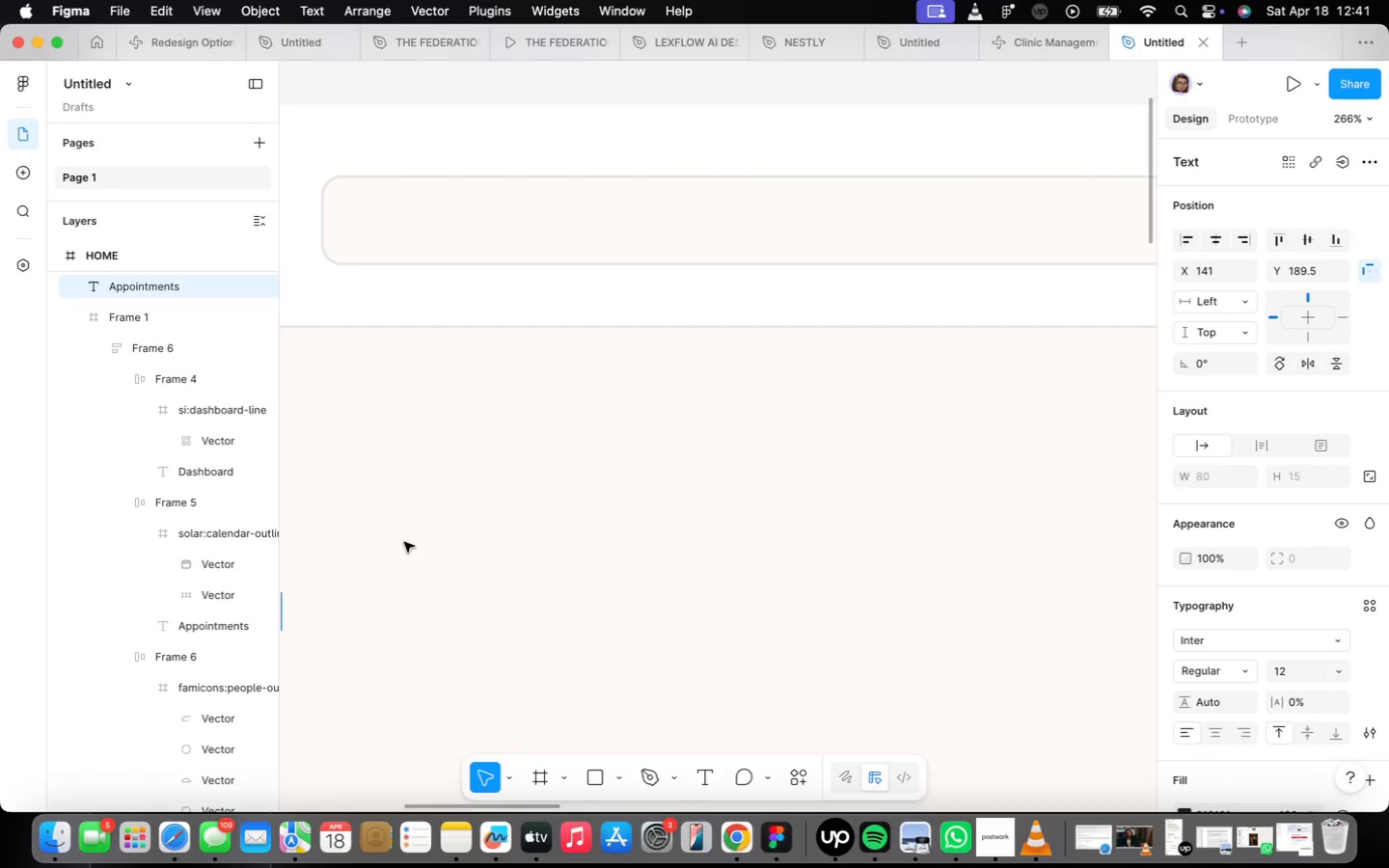 
scroll: coordinate [502, 533], scroll_direction: down, amount: 11.0
 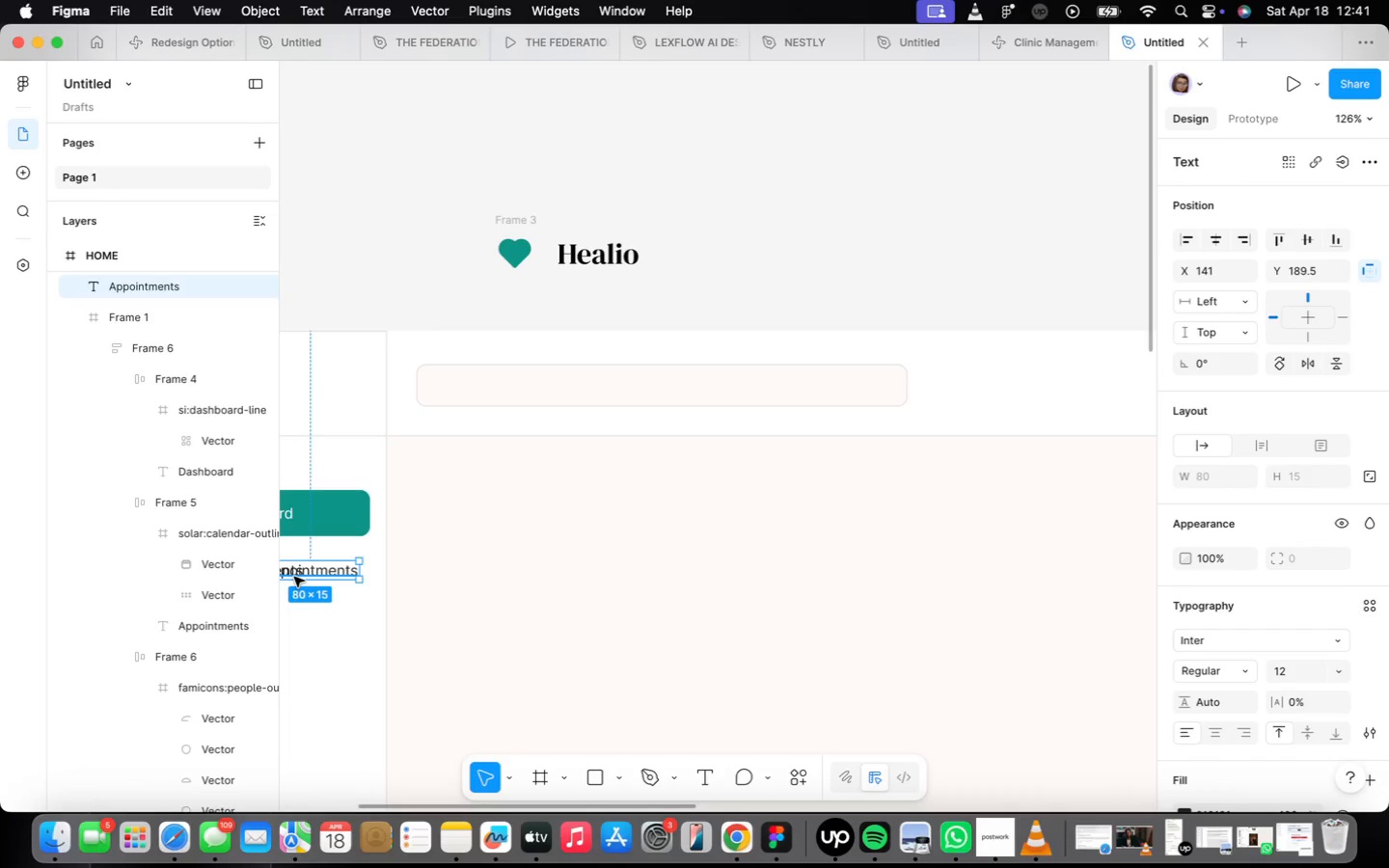 
left_click_drag(start_coordinate=[295, 577], to_coordinate=[576, 484])
 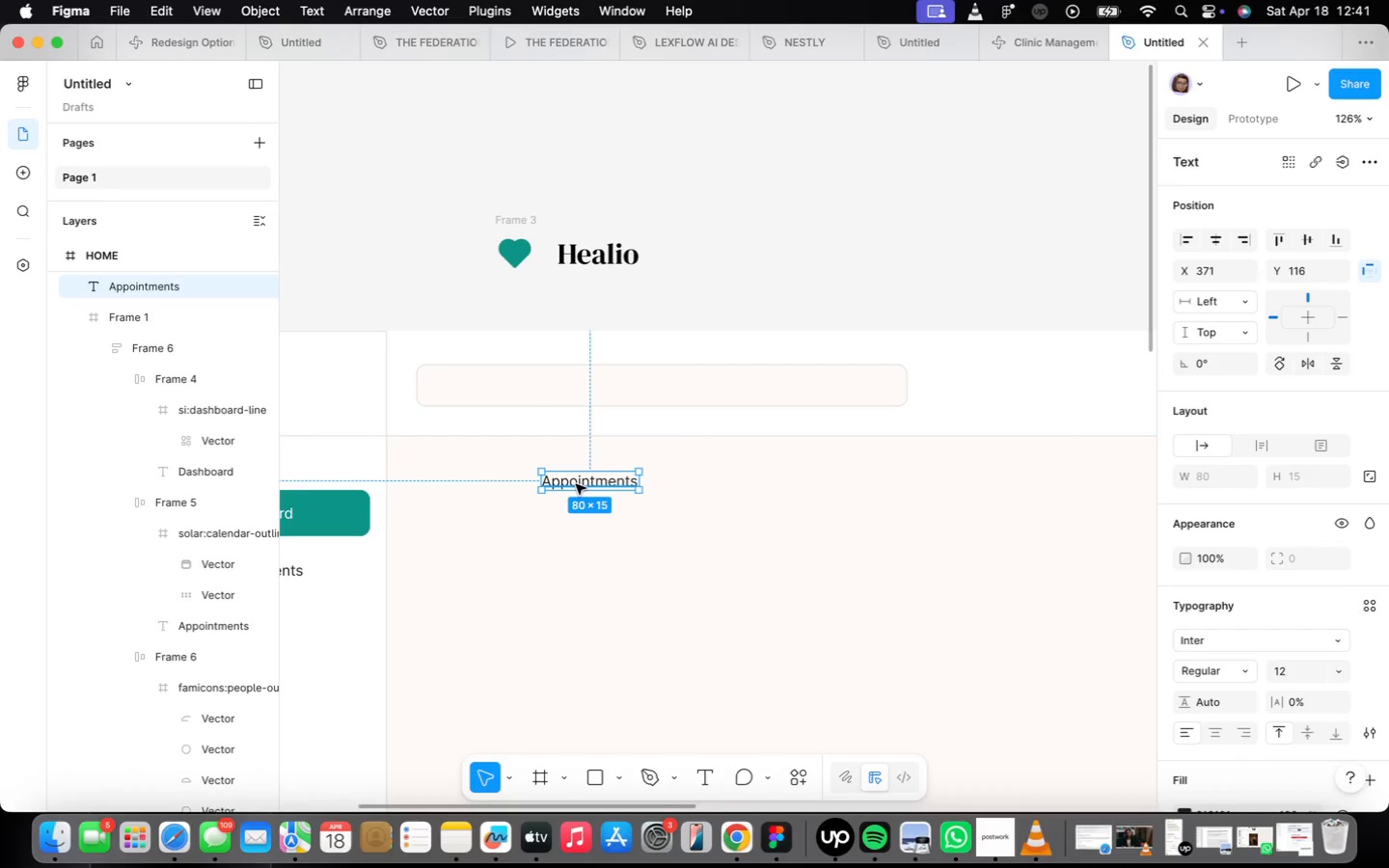 
double_click([576, 484])
 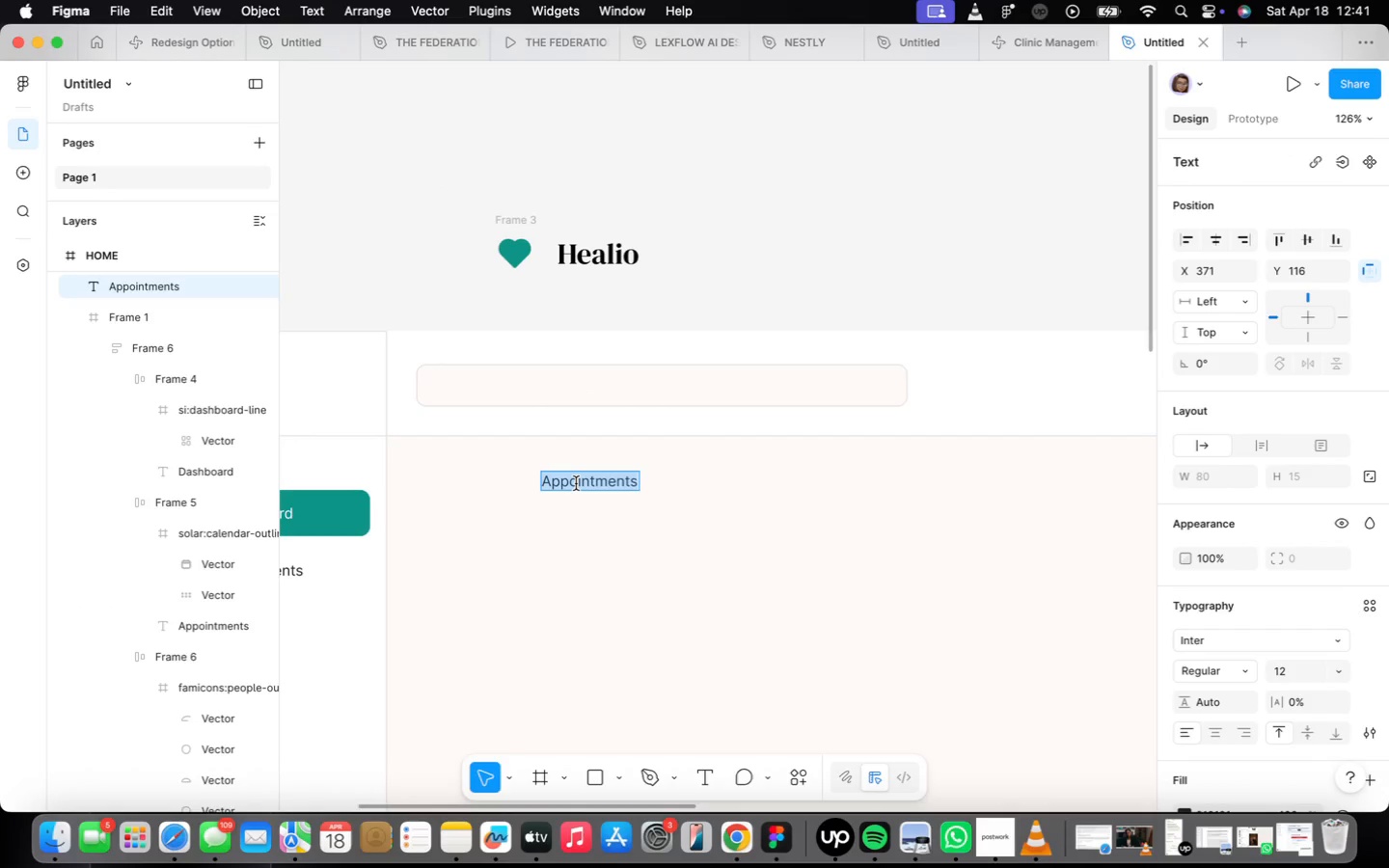 
type(Search patients )
key(Backspace)
type(.)
key(Backspace)
type(, appointments)
 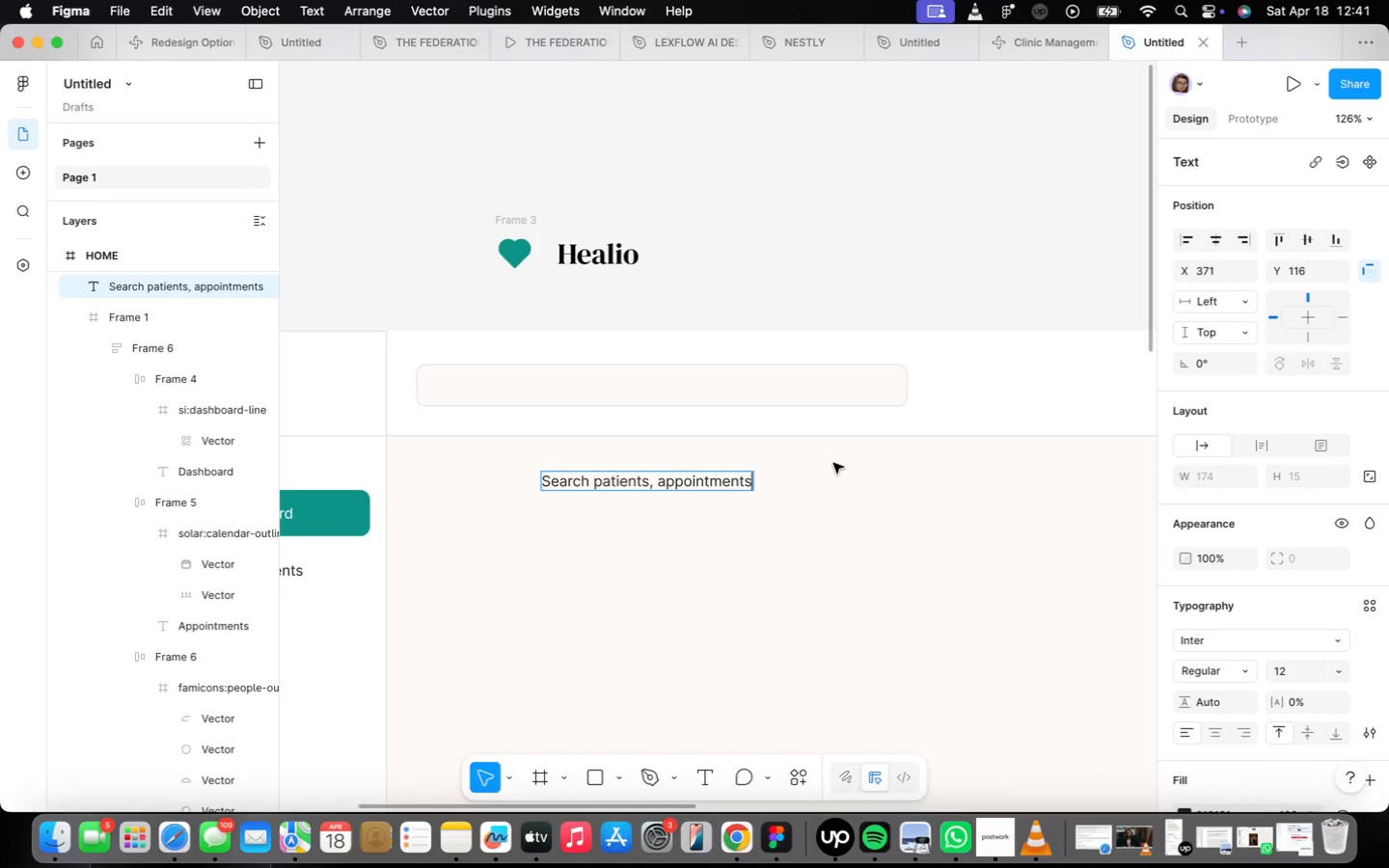 
key(Period)
 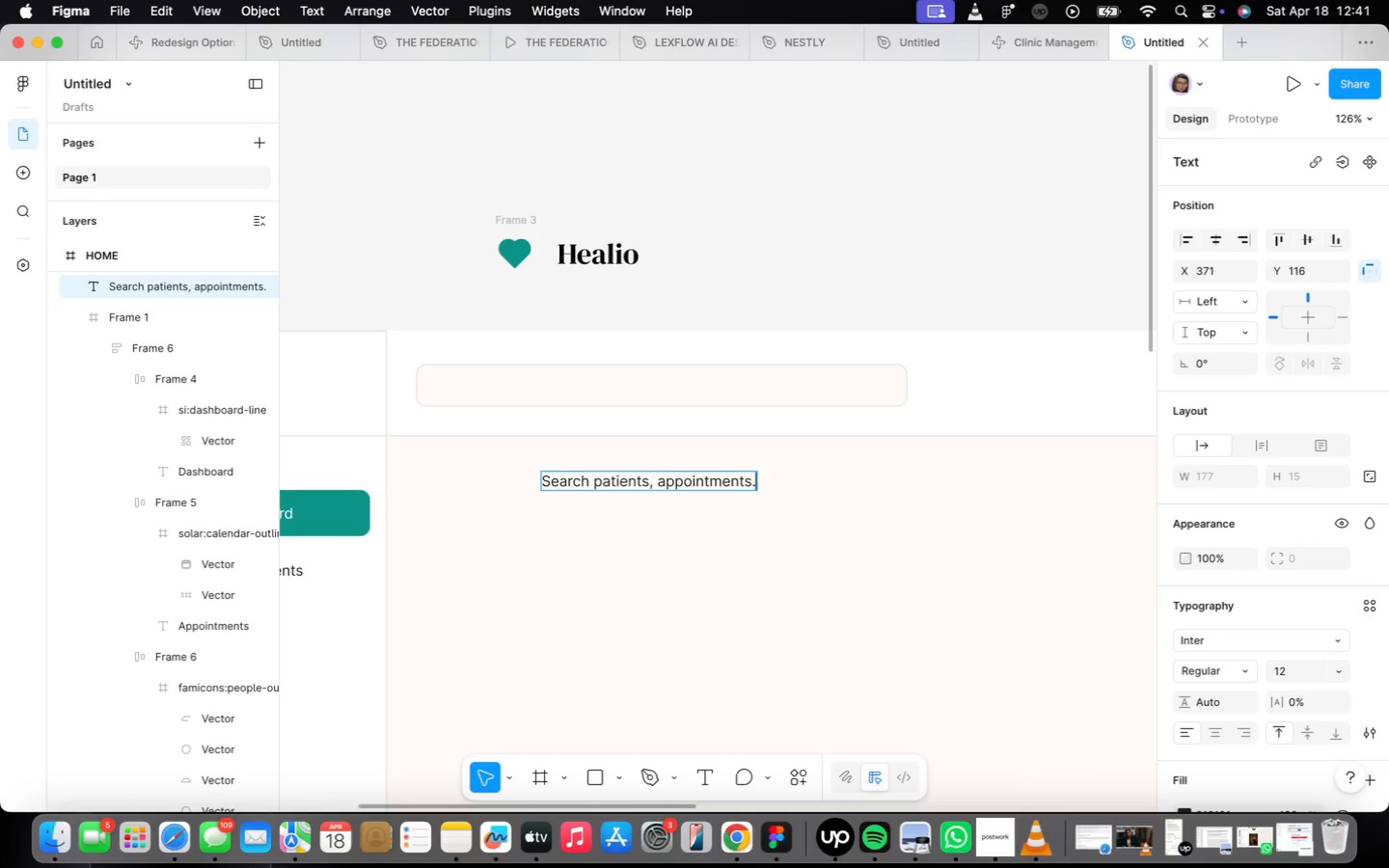 
key(Period)
 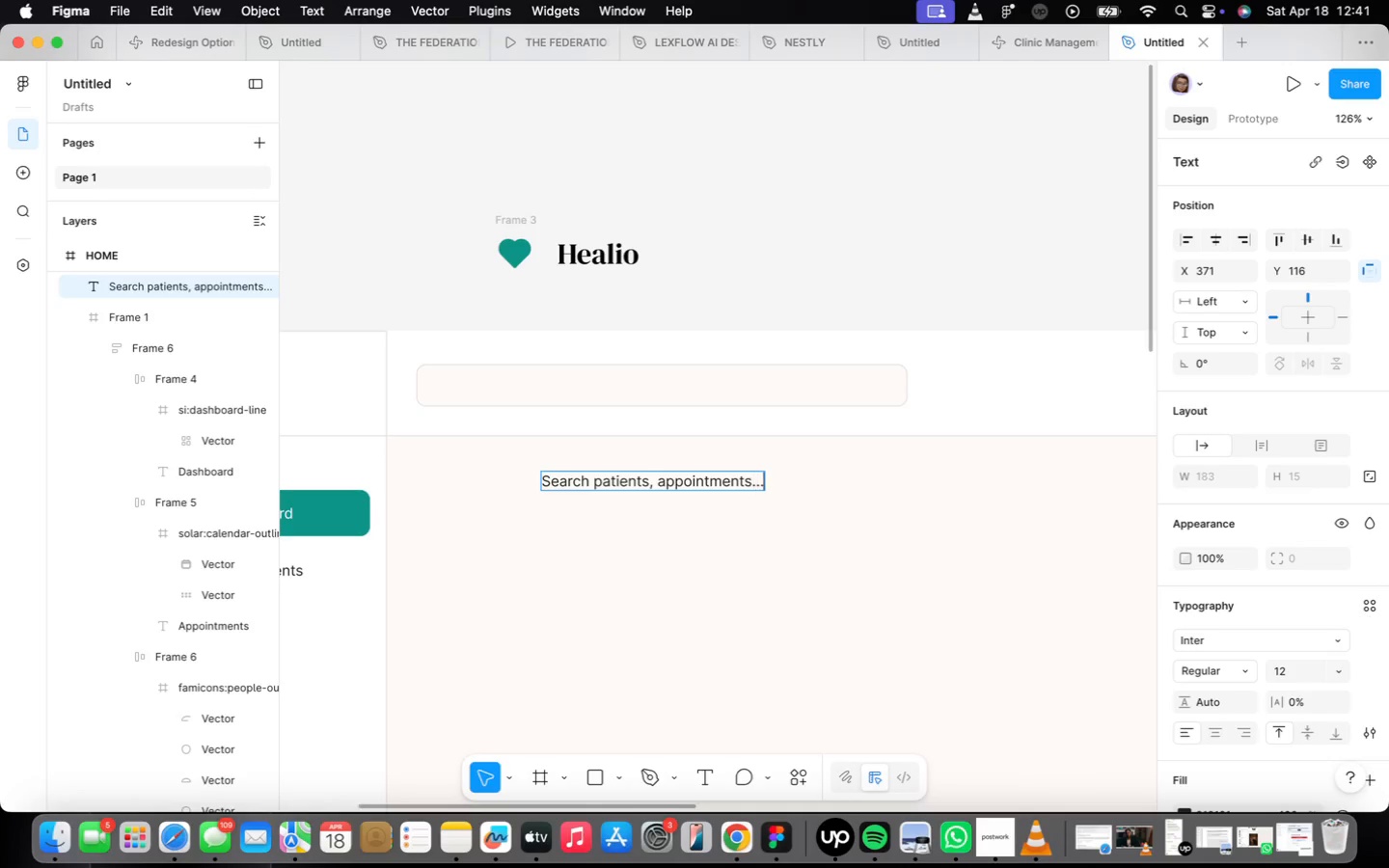 
key(Period)
 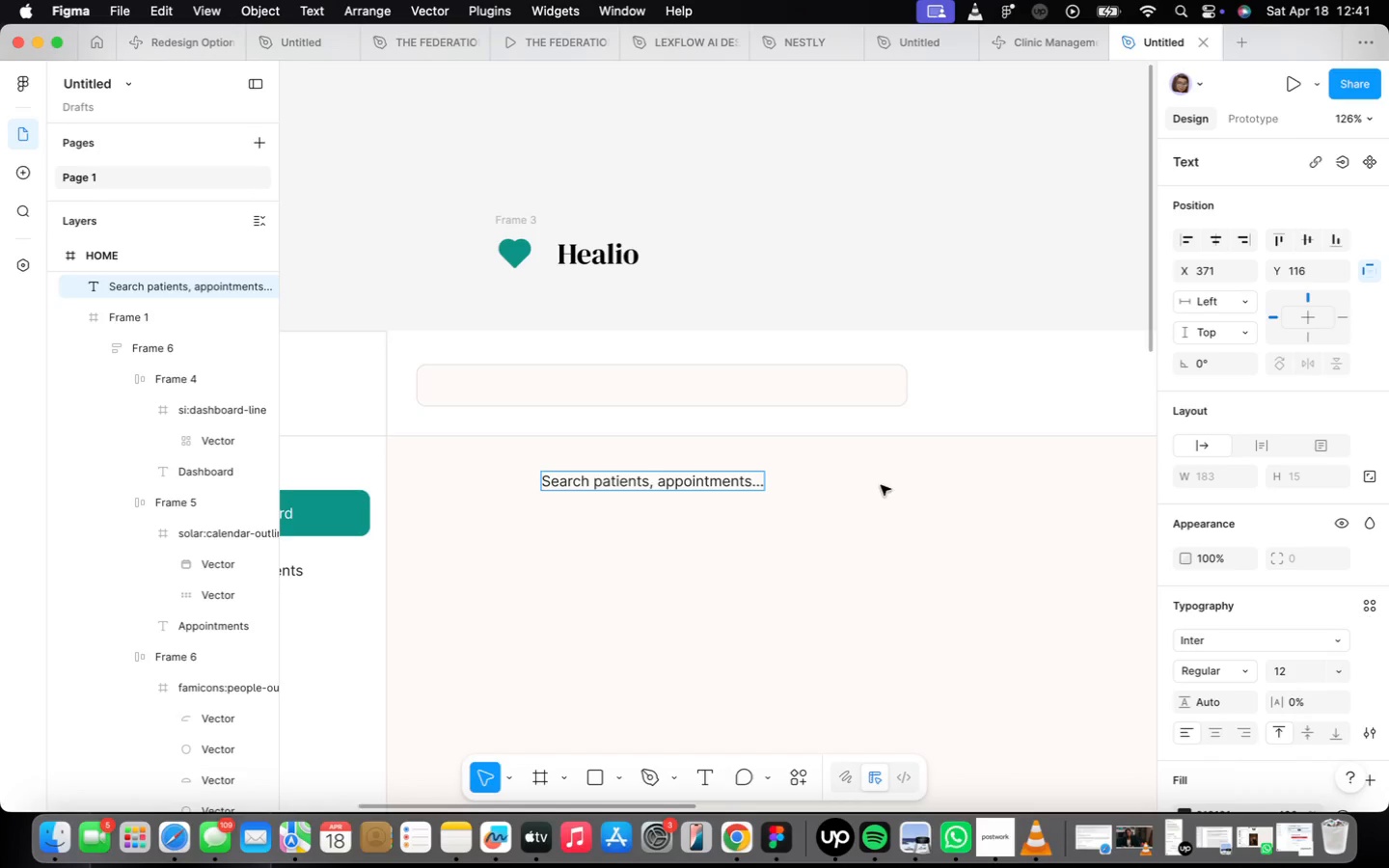 
left_click_drag(start_coordinate=[905, 540], to_coordinate=[906, 534])
 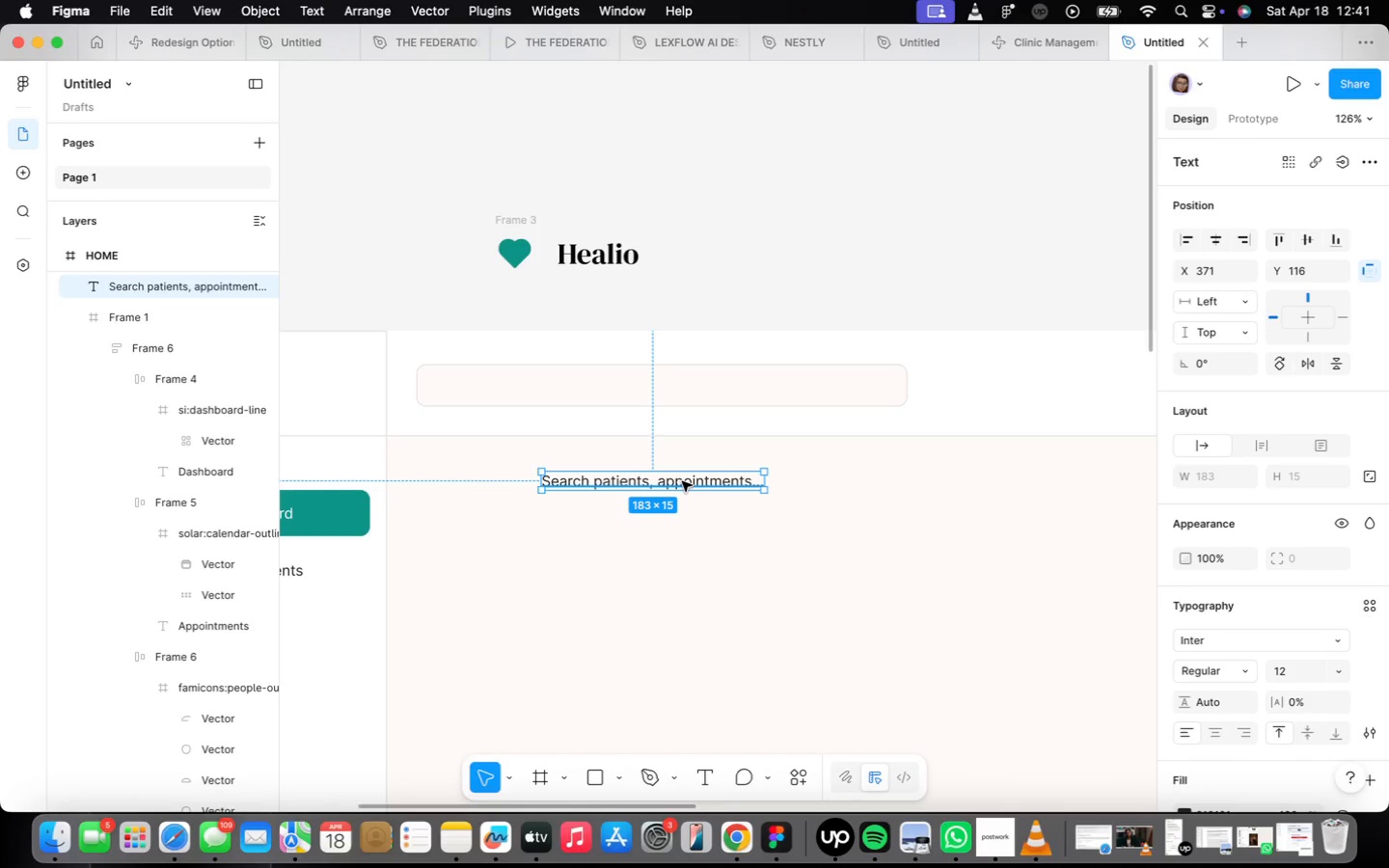 
left_click([704, 524])
 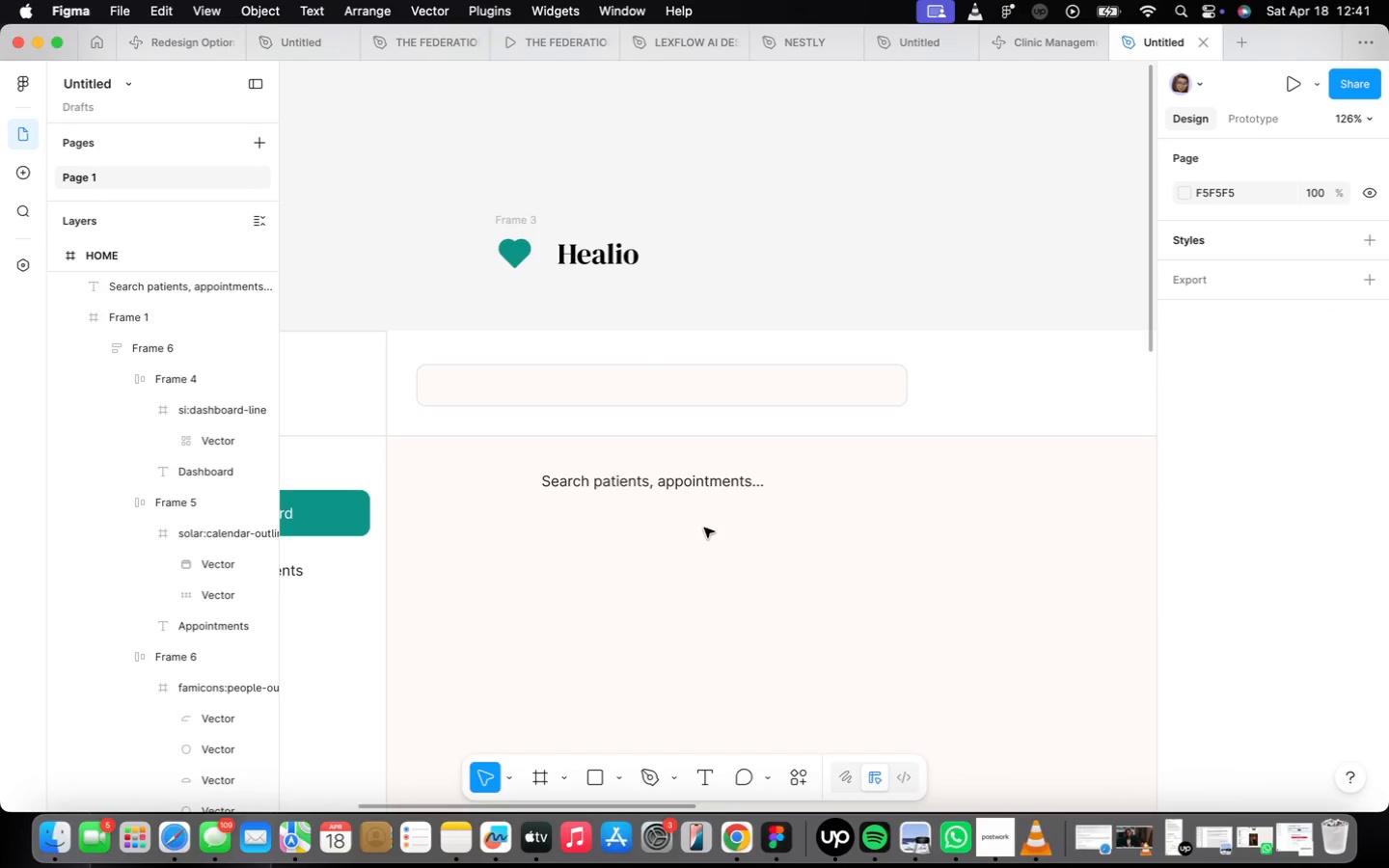 
right_click([703, 537])
 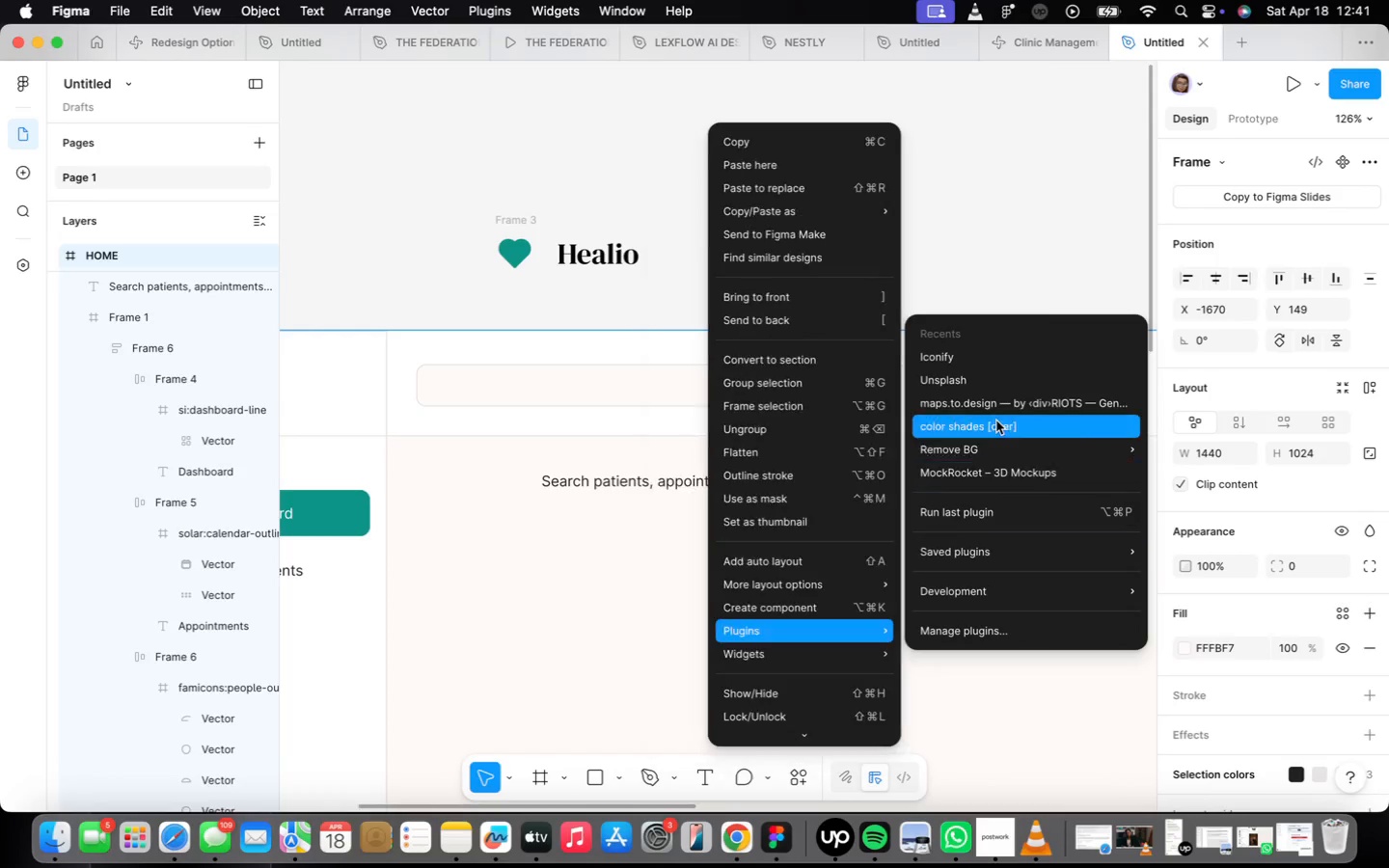 
left_click([968, 355])
 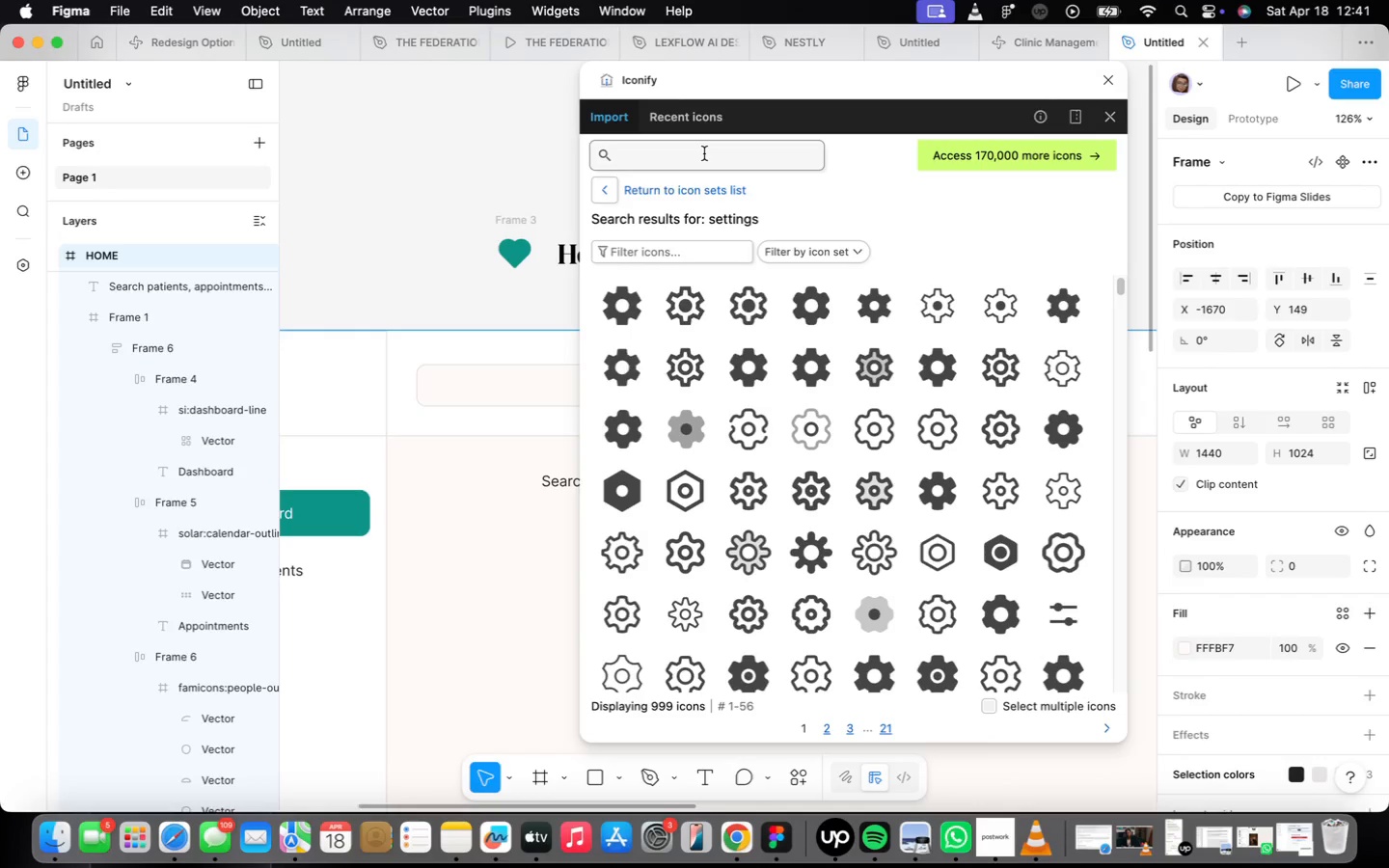 
type(search)
 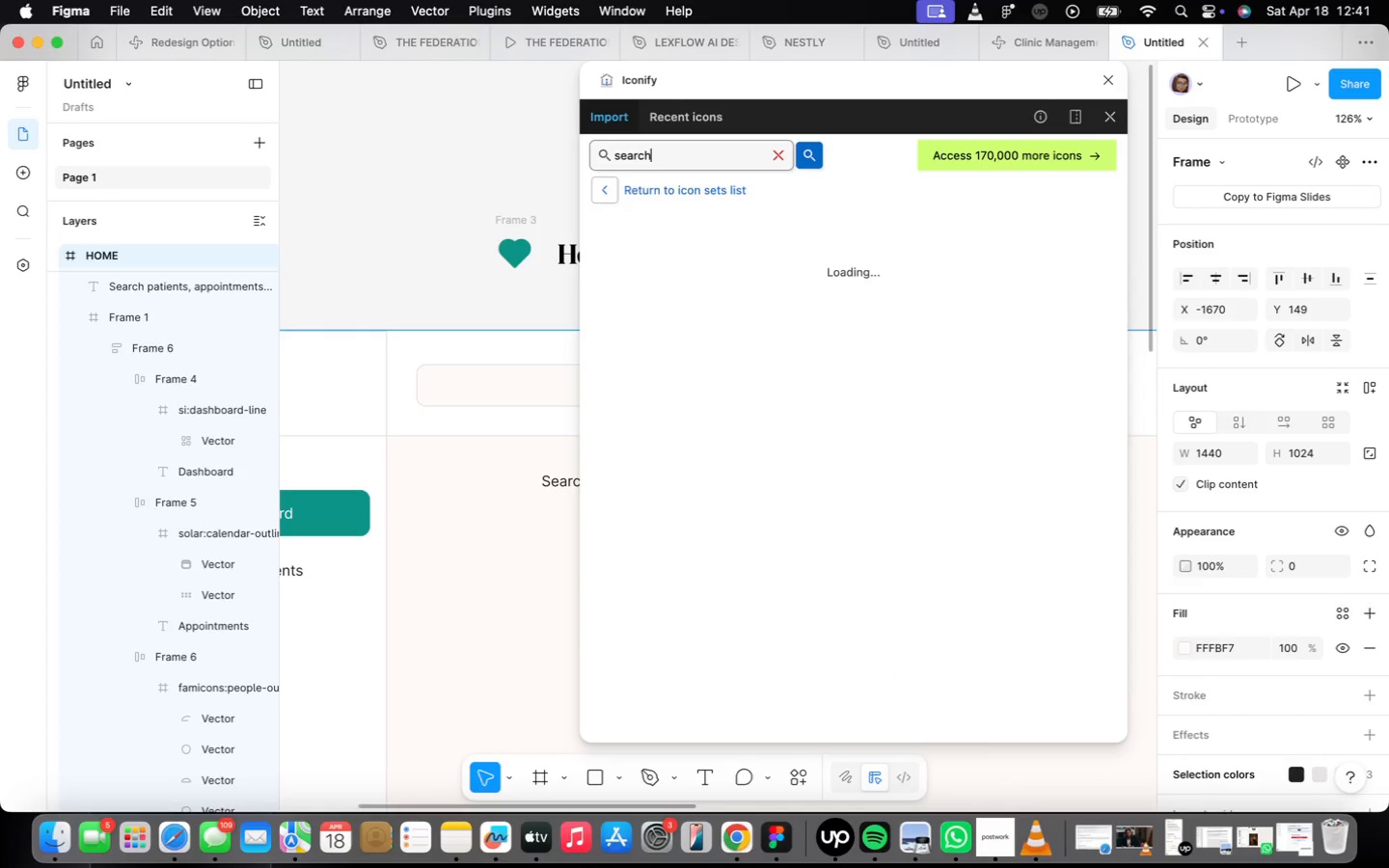 
key(Enter)
 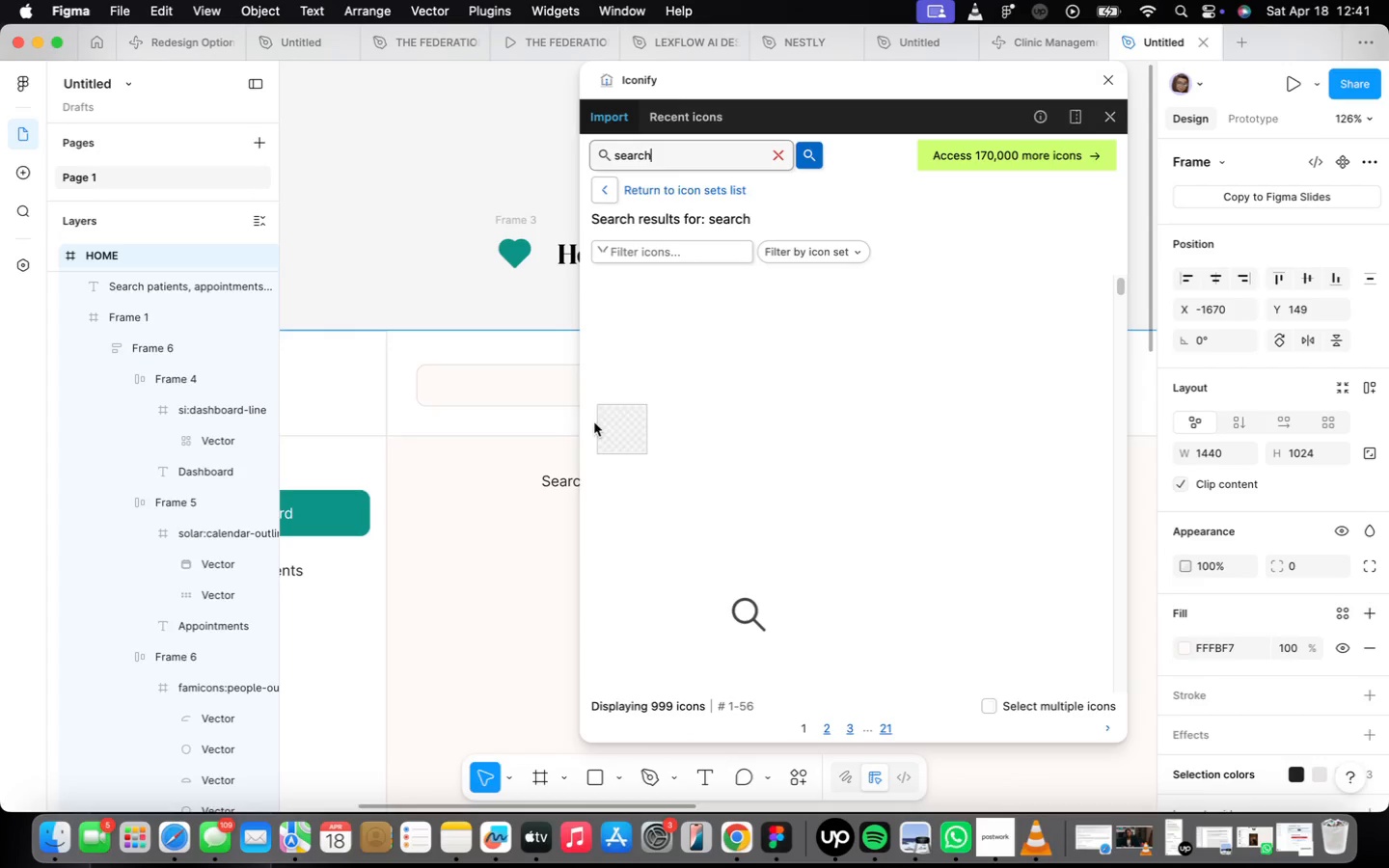 
scroll: coordinate [415, 434], scroll_direction: down, amount: 2.0
 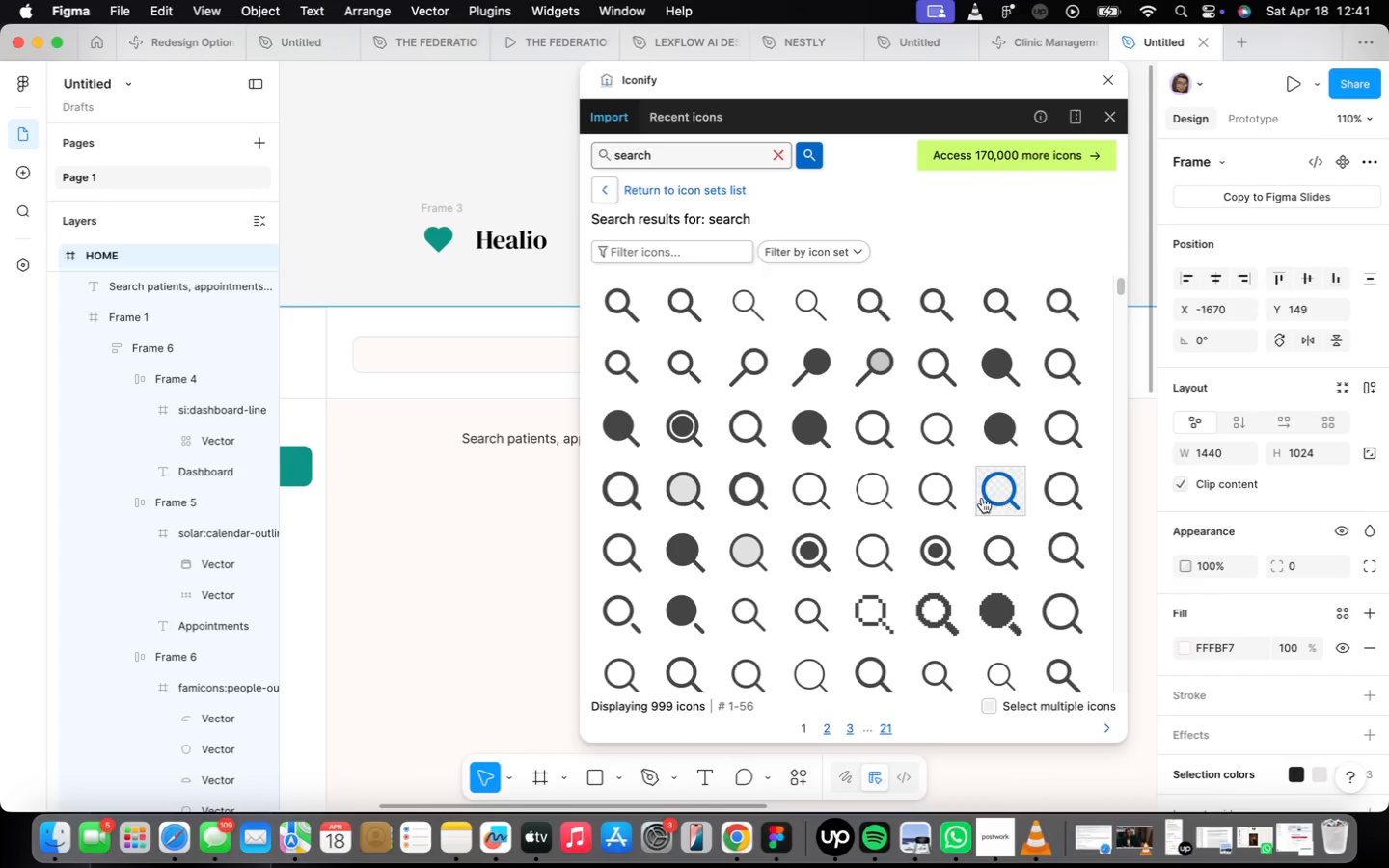 
left_click([922, 425])
 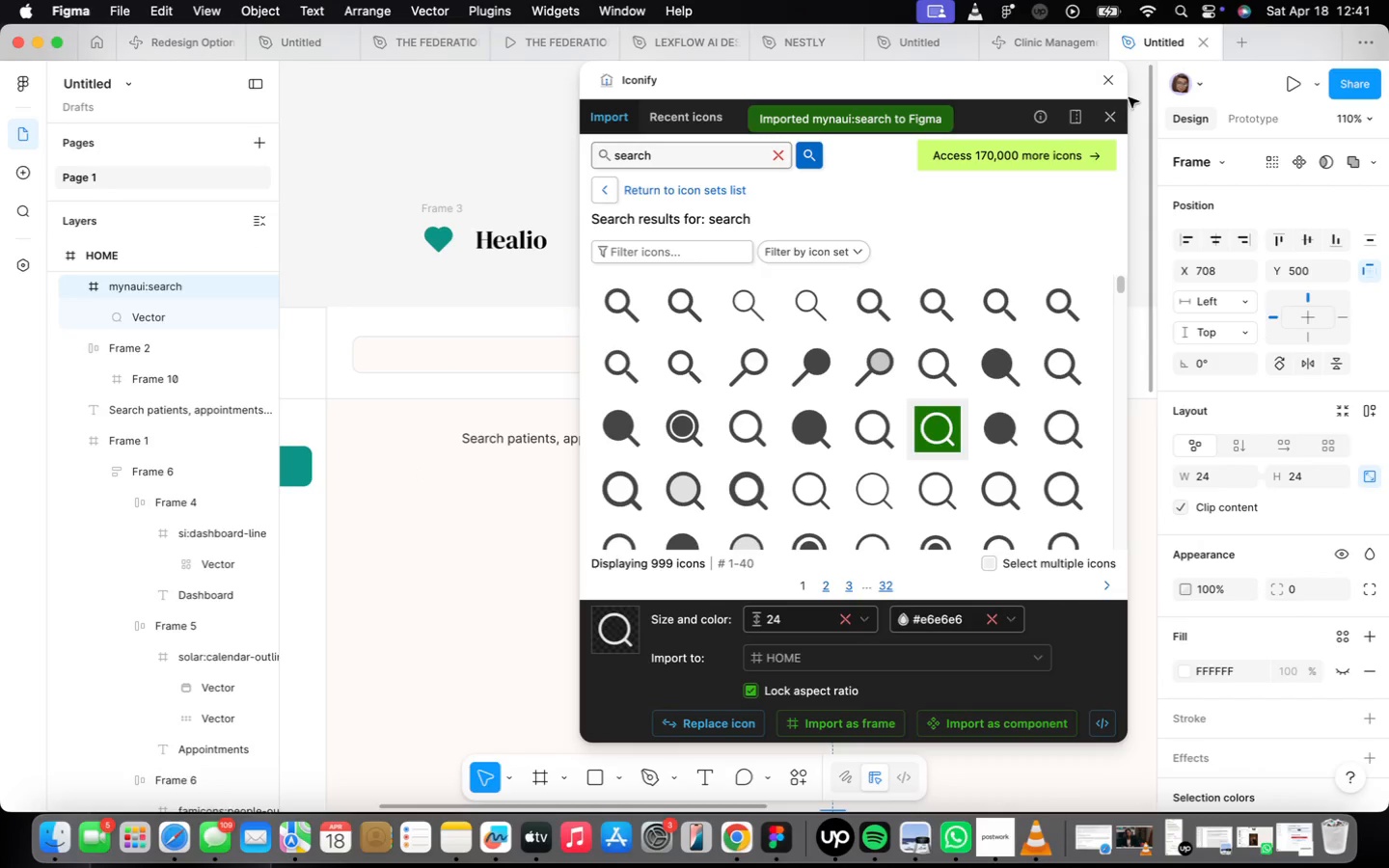 
double_click([1117, 82])
 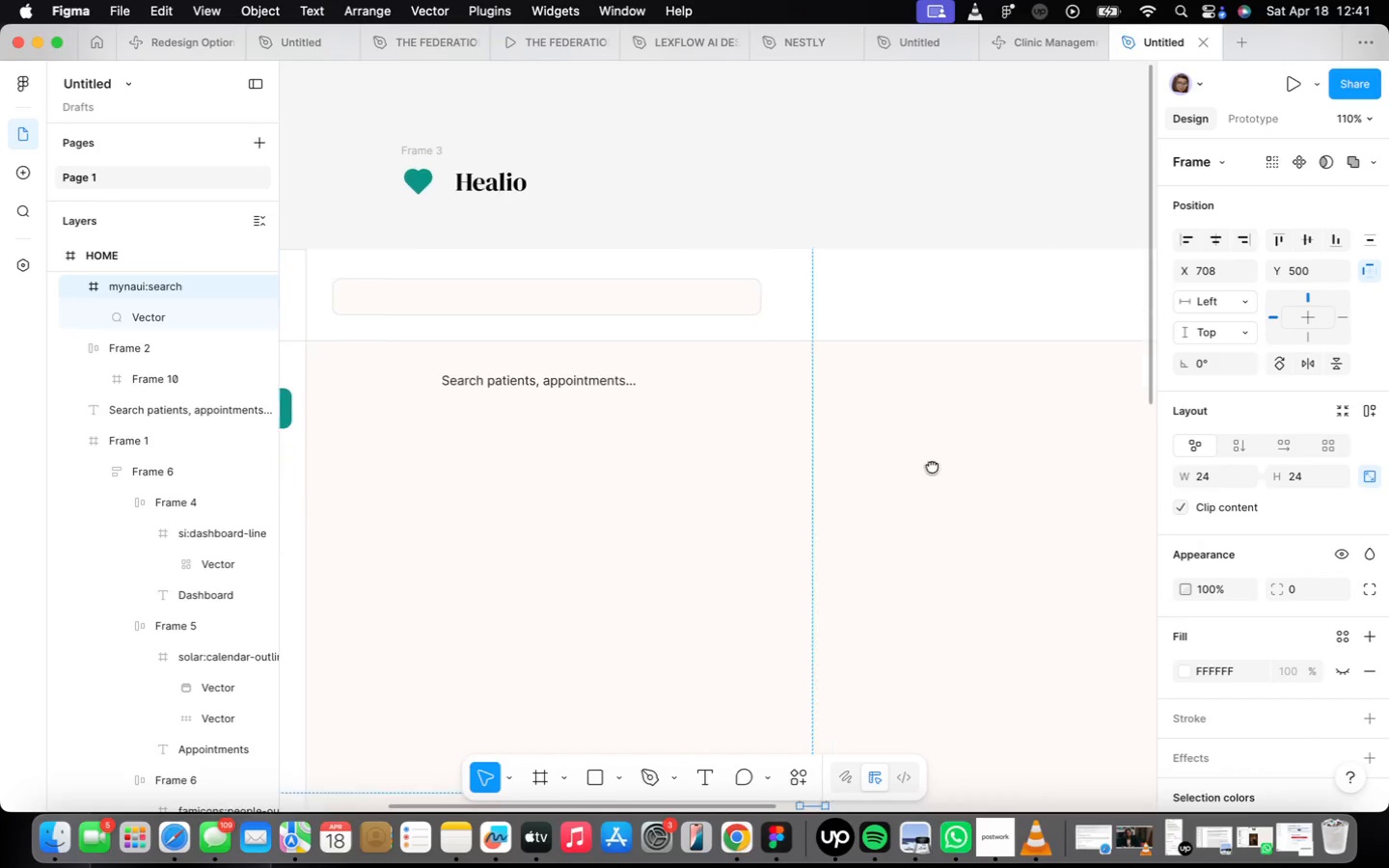 
scroll: coordinate [873, 430], scroll_direction: down, amount: 2.0
 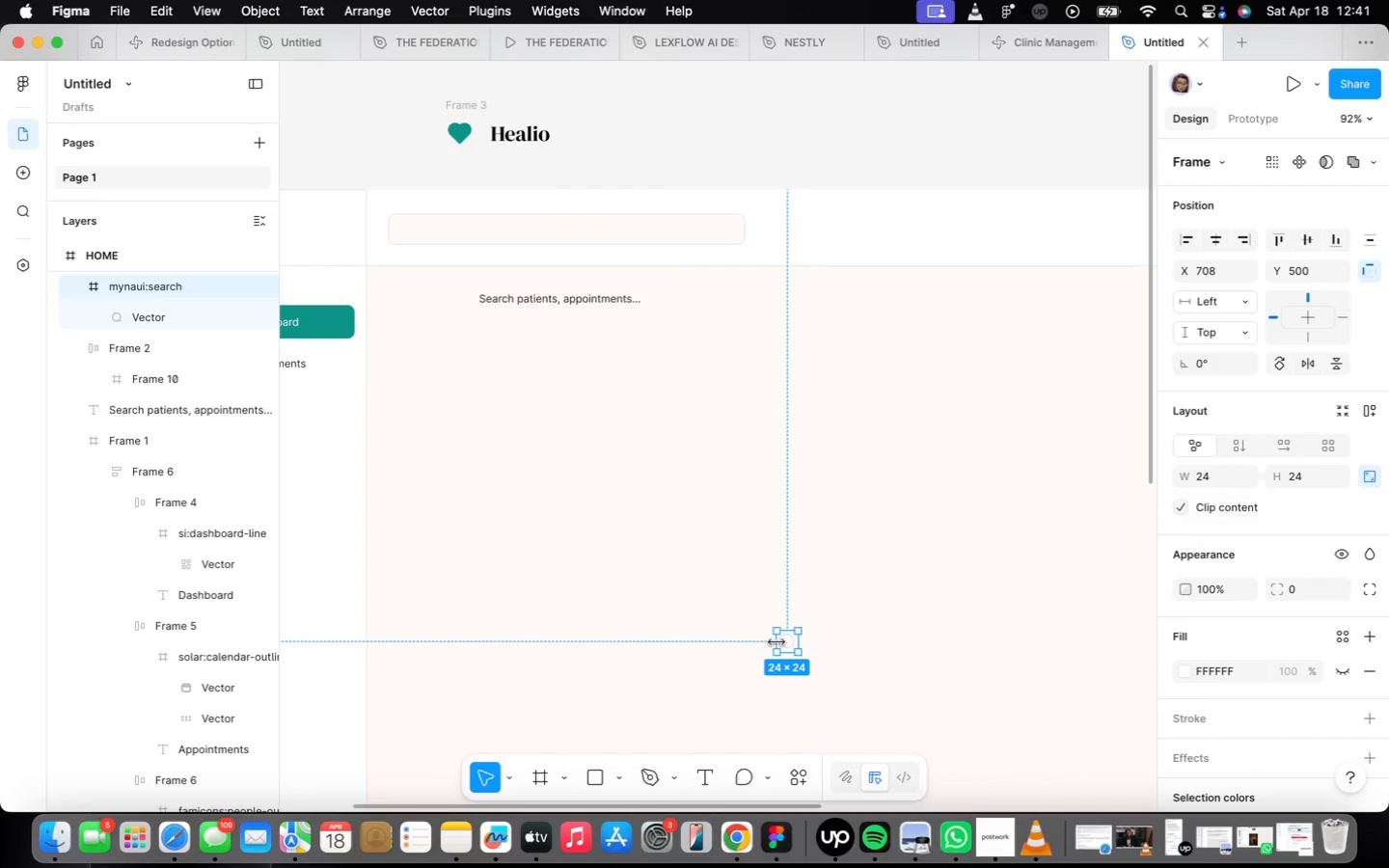 
left_click_drag(start_coordinate=[786, 645], to_coordinate=[452, 297])
 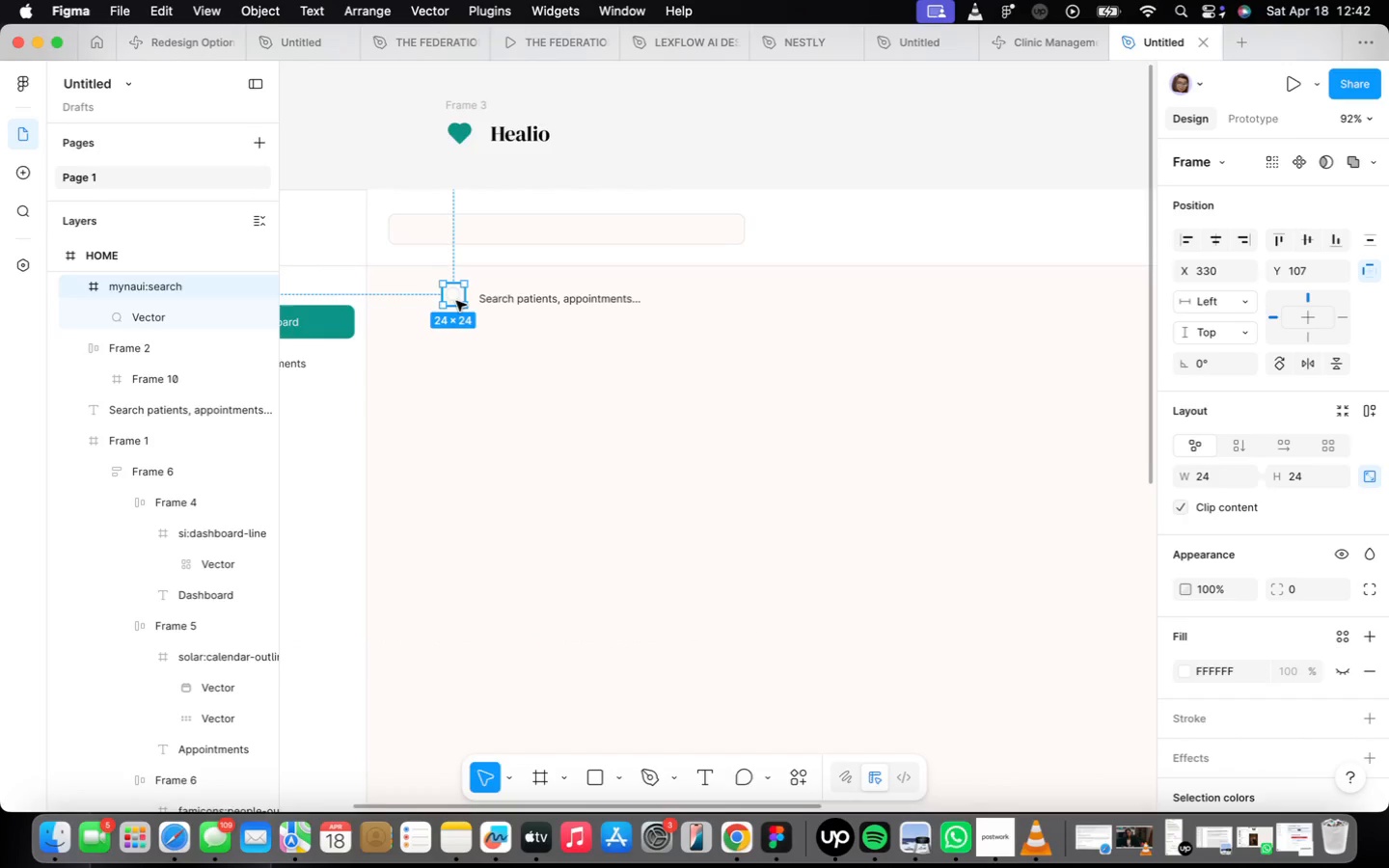 
scroll: coordinate [458, 301], scroll_direction: up, amount: 9.0
 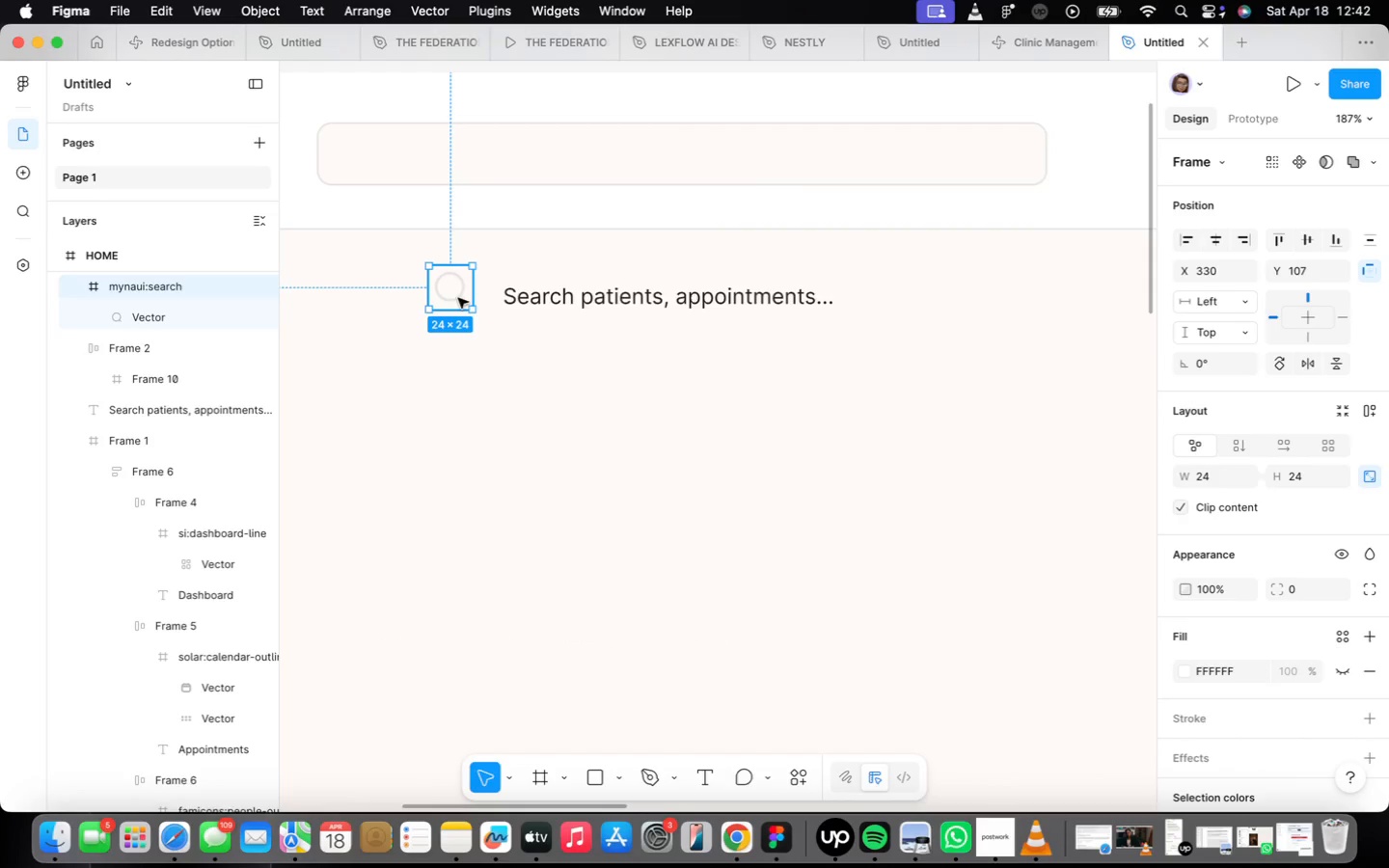 
left_click_drag(start_coordinate=[456, 296], to_coordinate=[465, 298])
 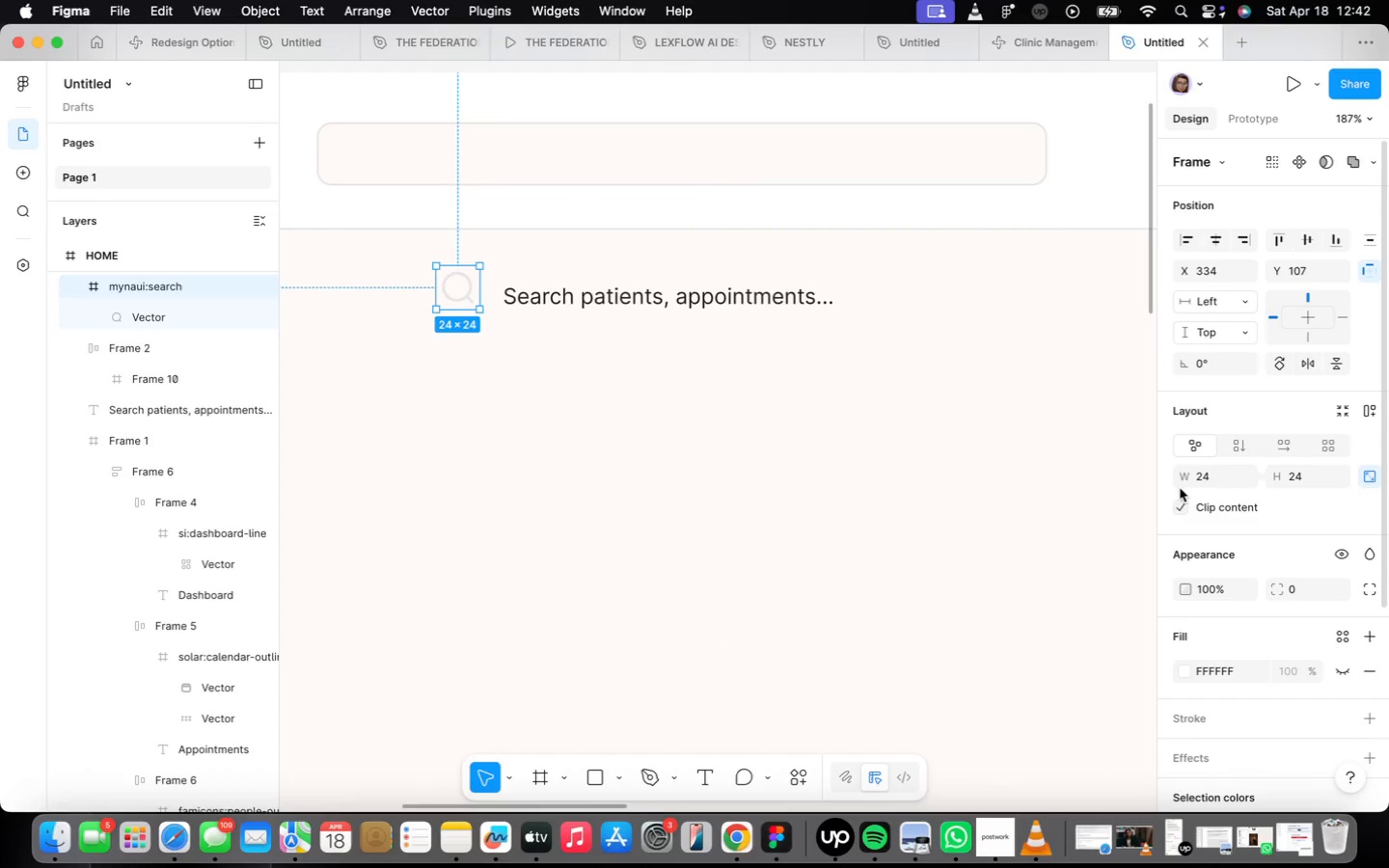 
left_click([1221, 478])
 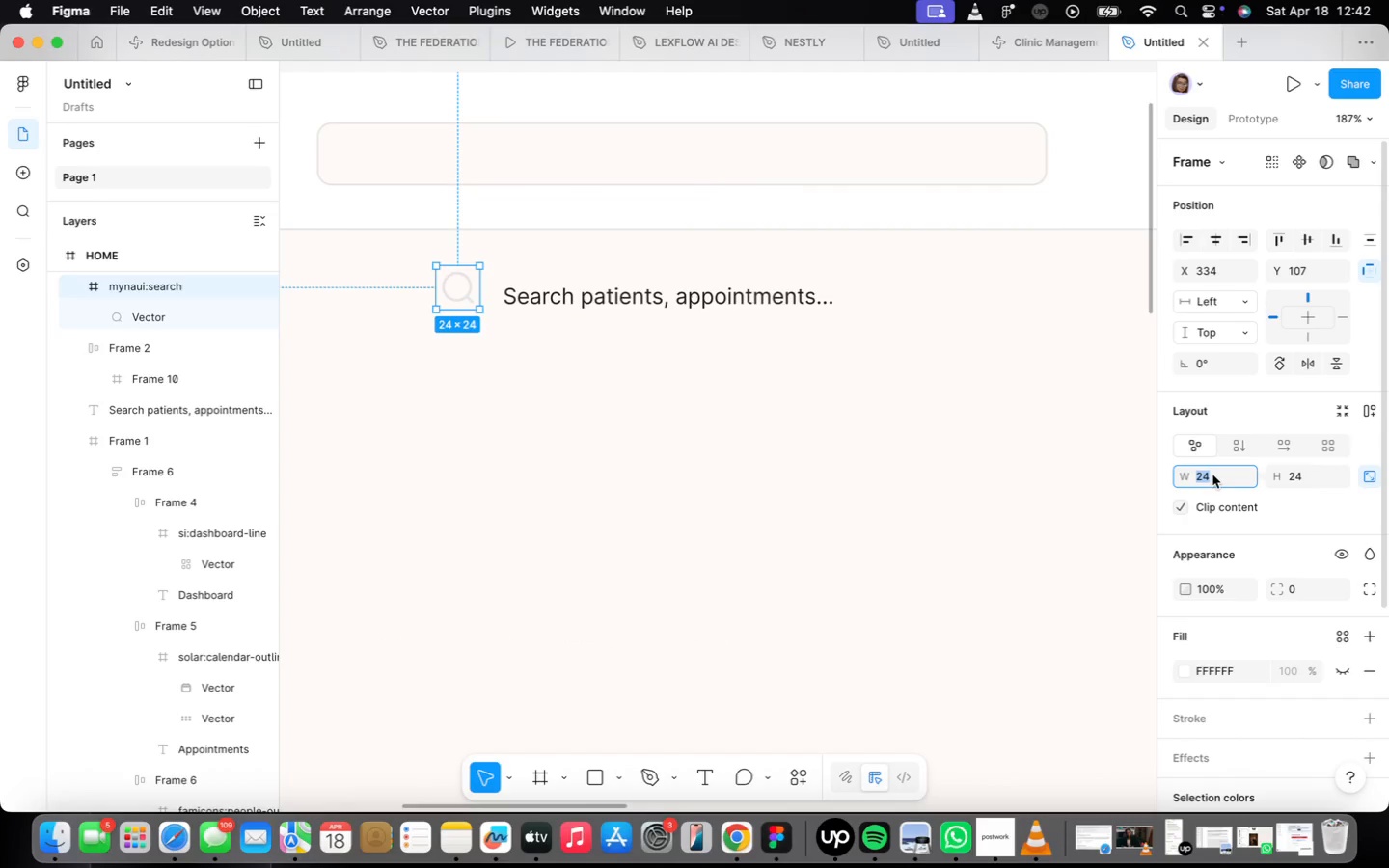 
type(16)
 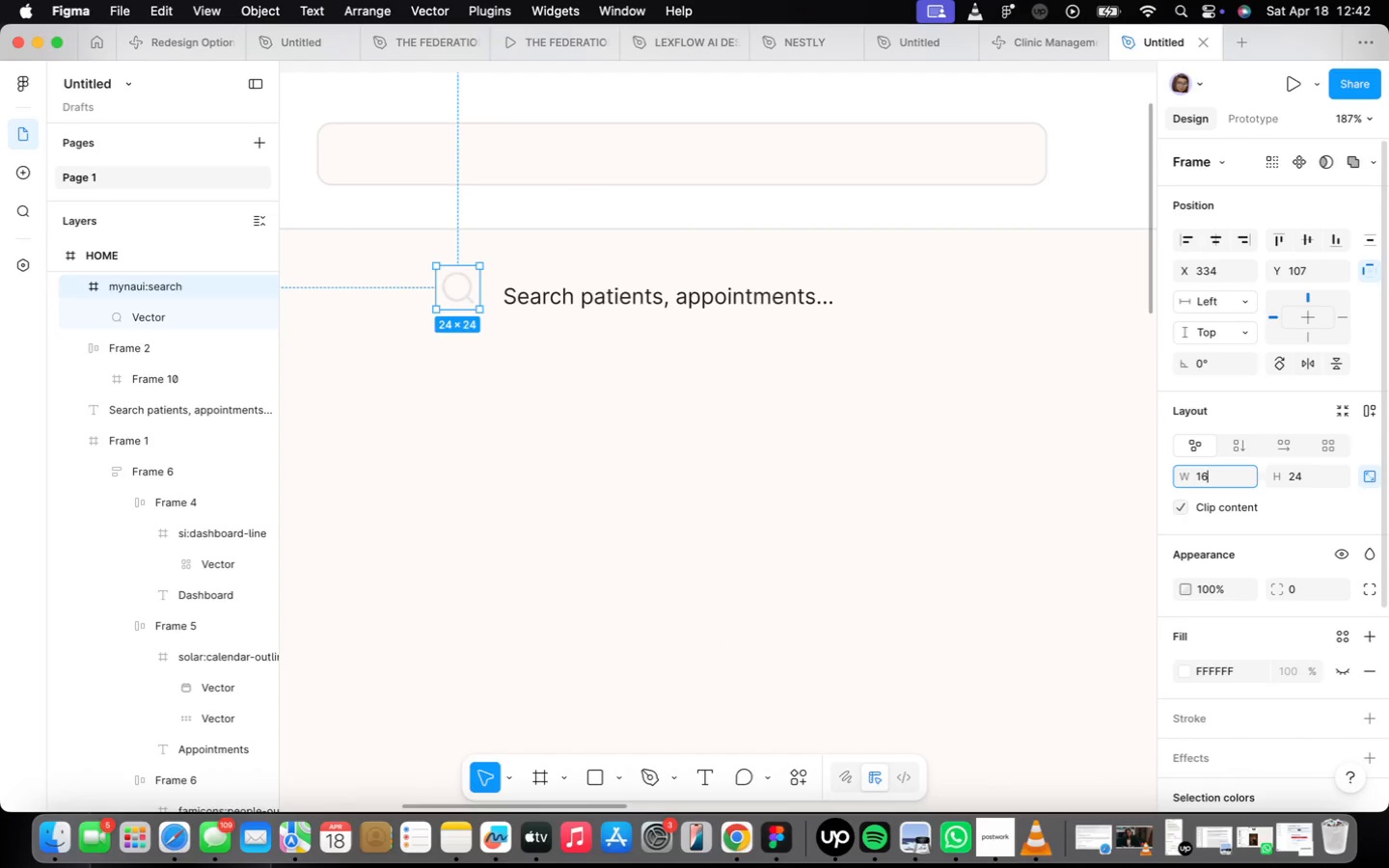 
key(Enter)
 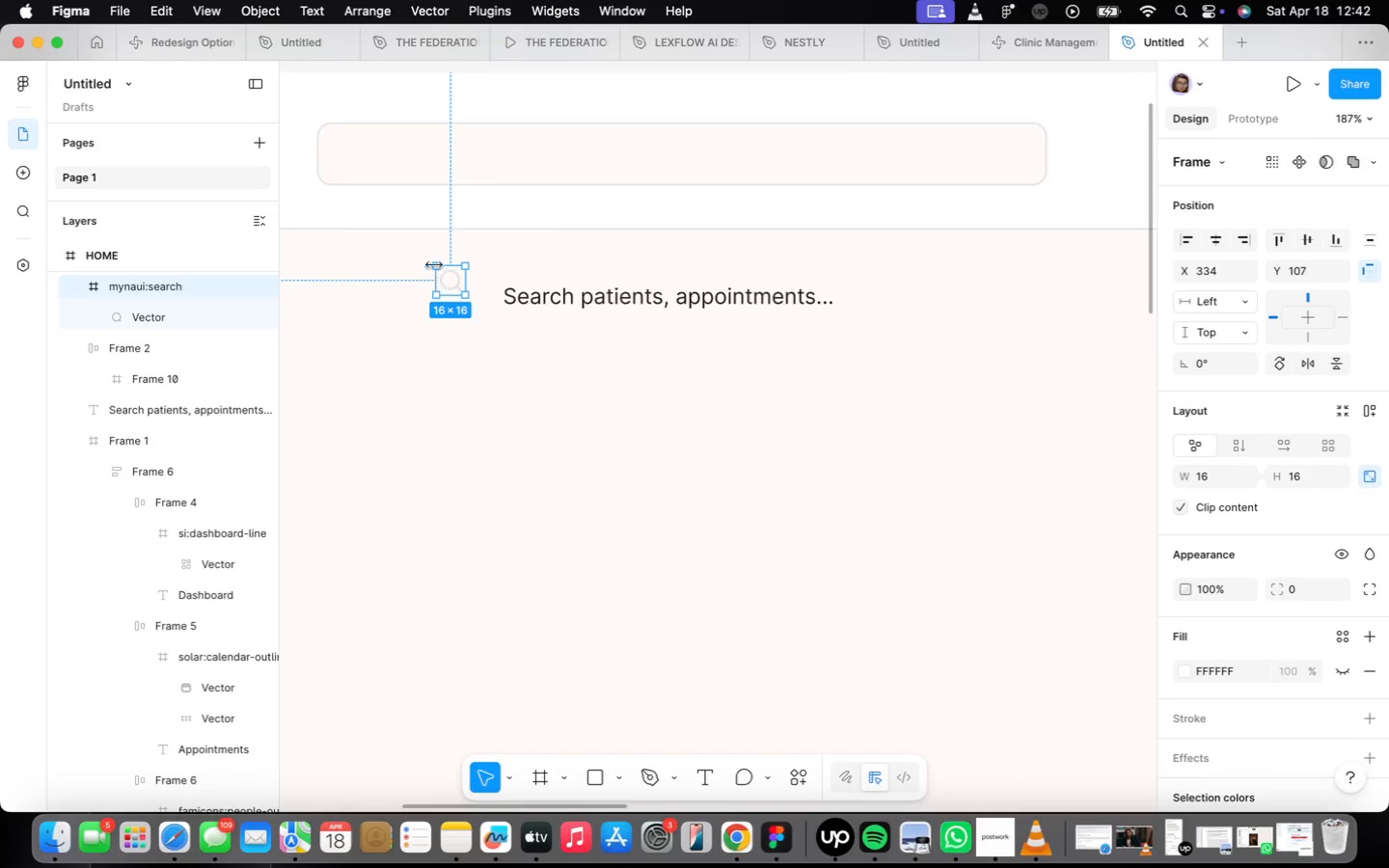 
left_click_drag(start_coordinate=[446, 284], to_coordinate=[466, 296])
 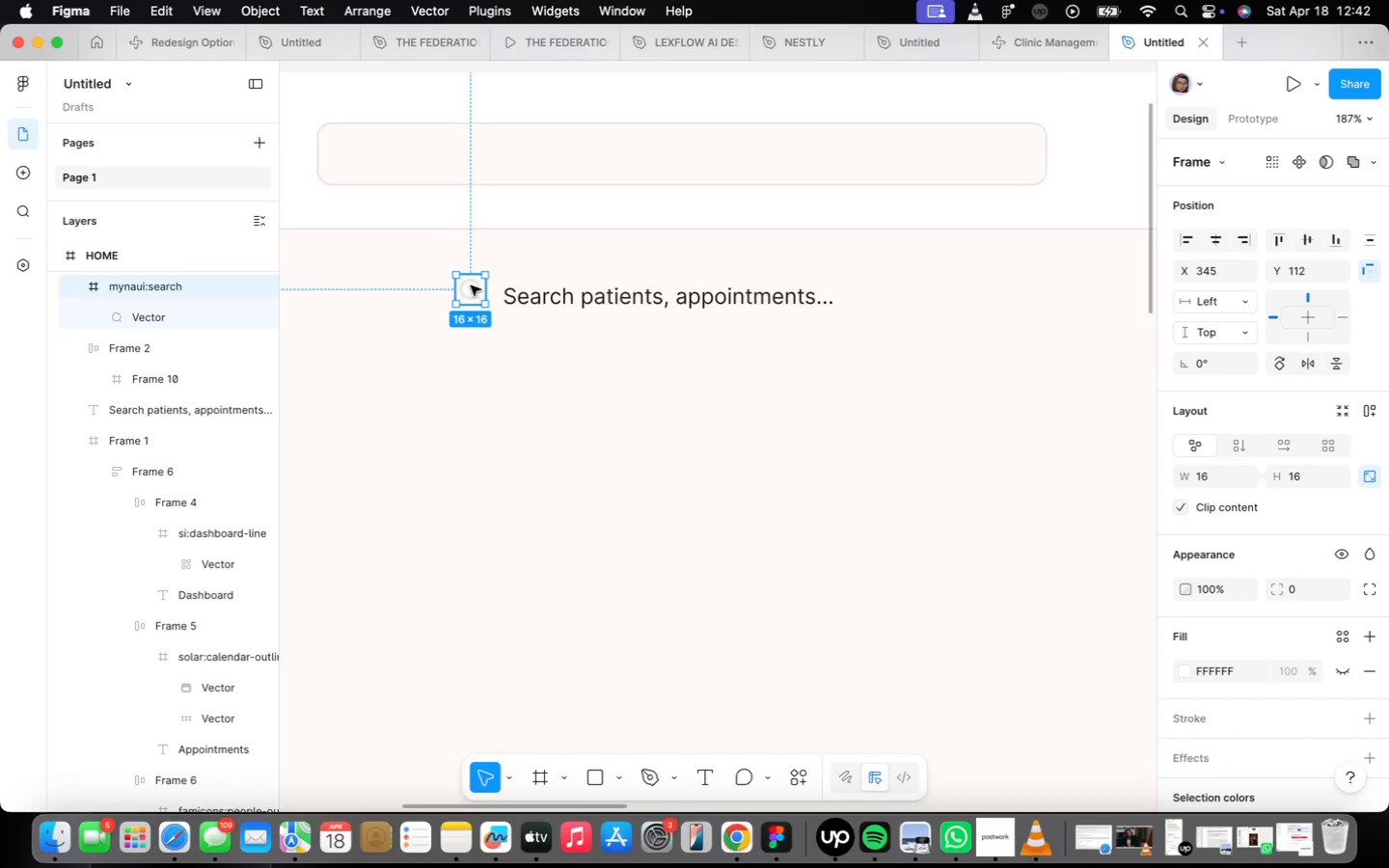 
left_click_drag(start_coordinate=[470, 285], to_coordinate=[468, 294])
 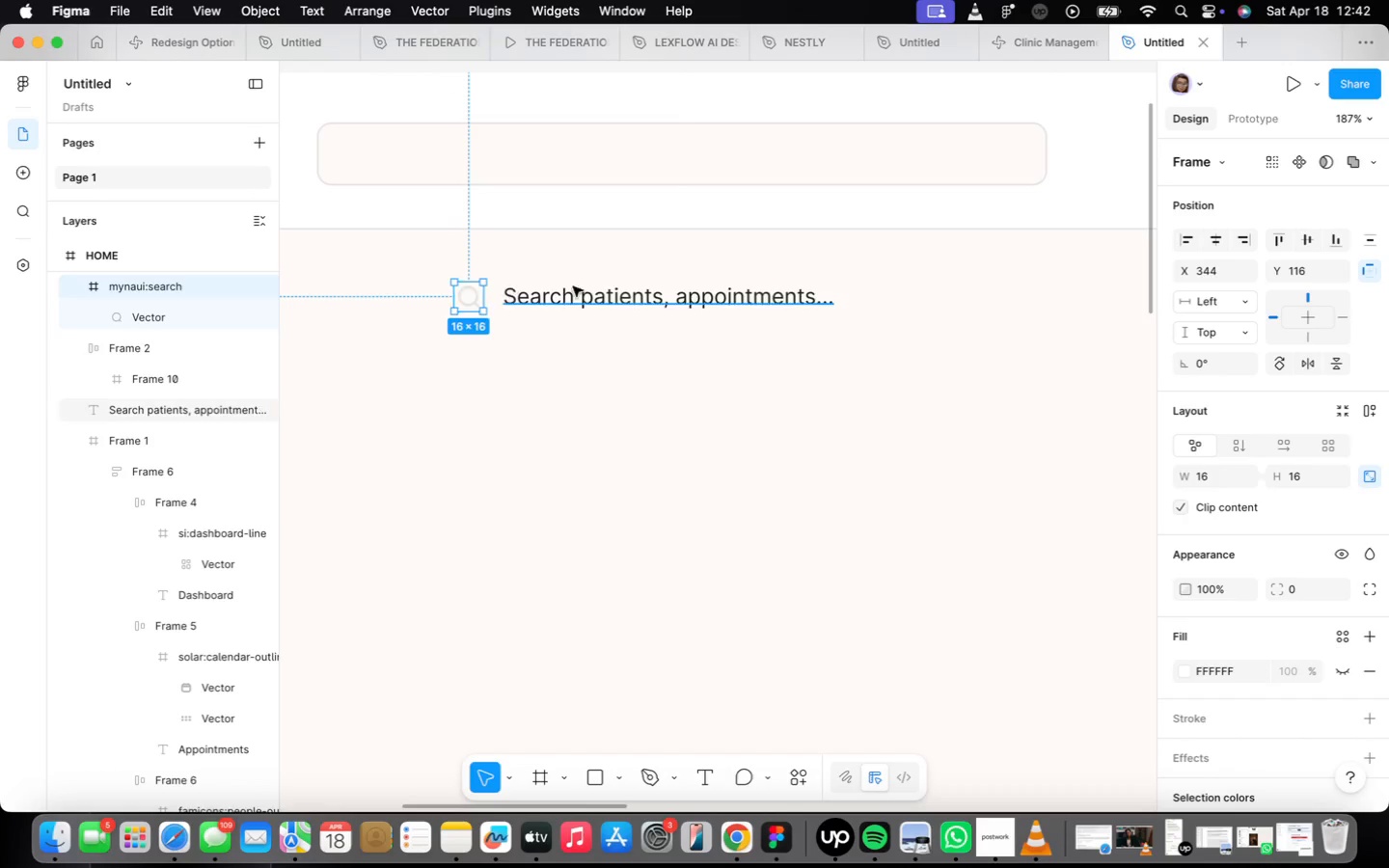 
left_click([603, 283])
 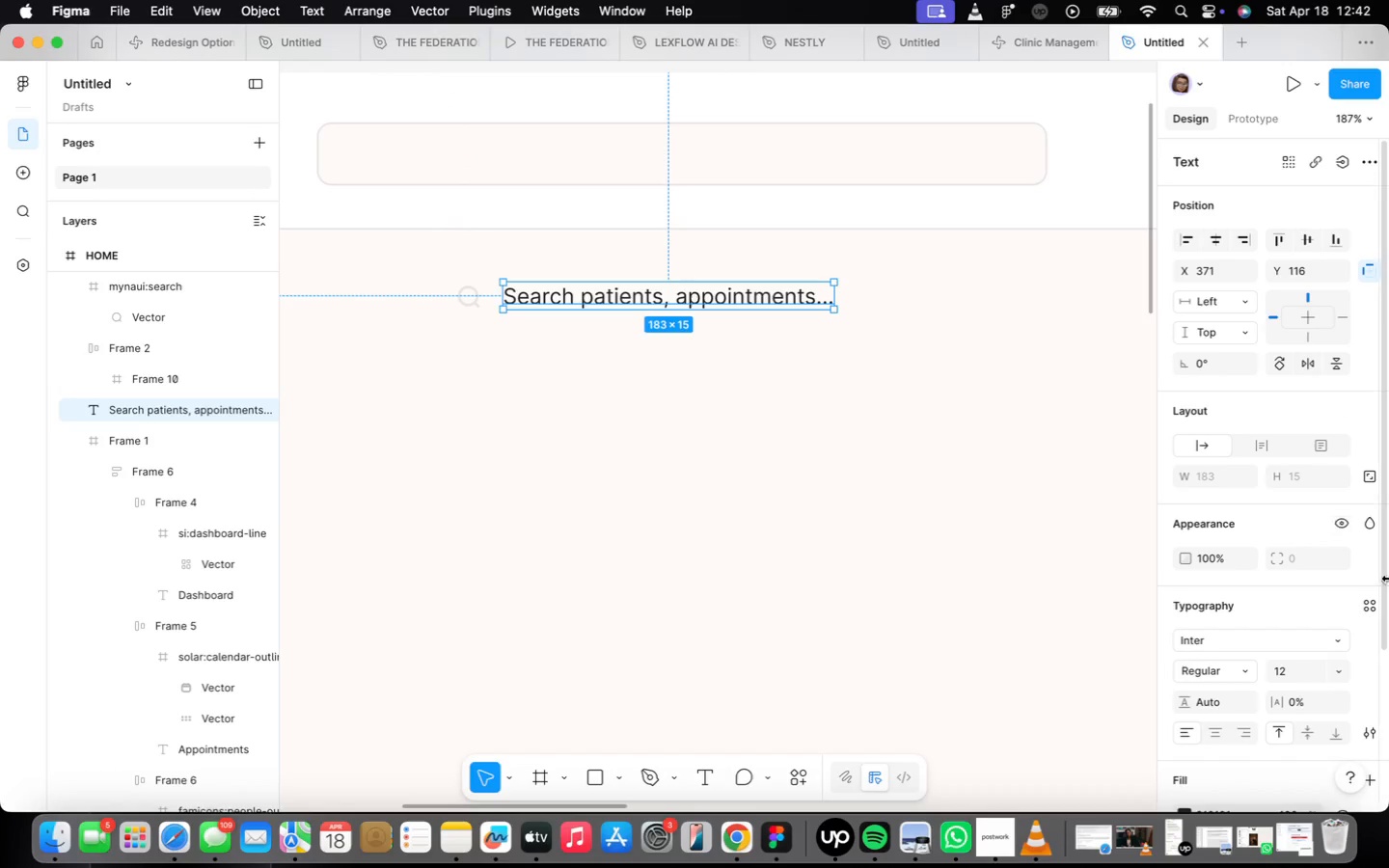 
scroll: coordinate [1340, 544], scroll_direction: down, amount: 16.0
 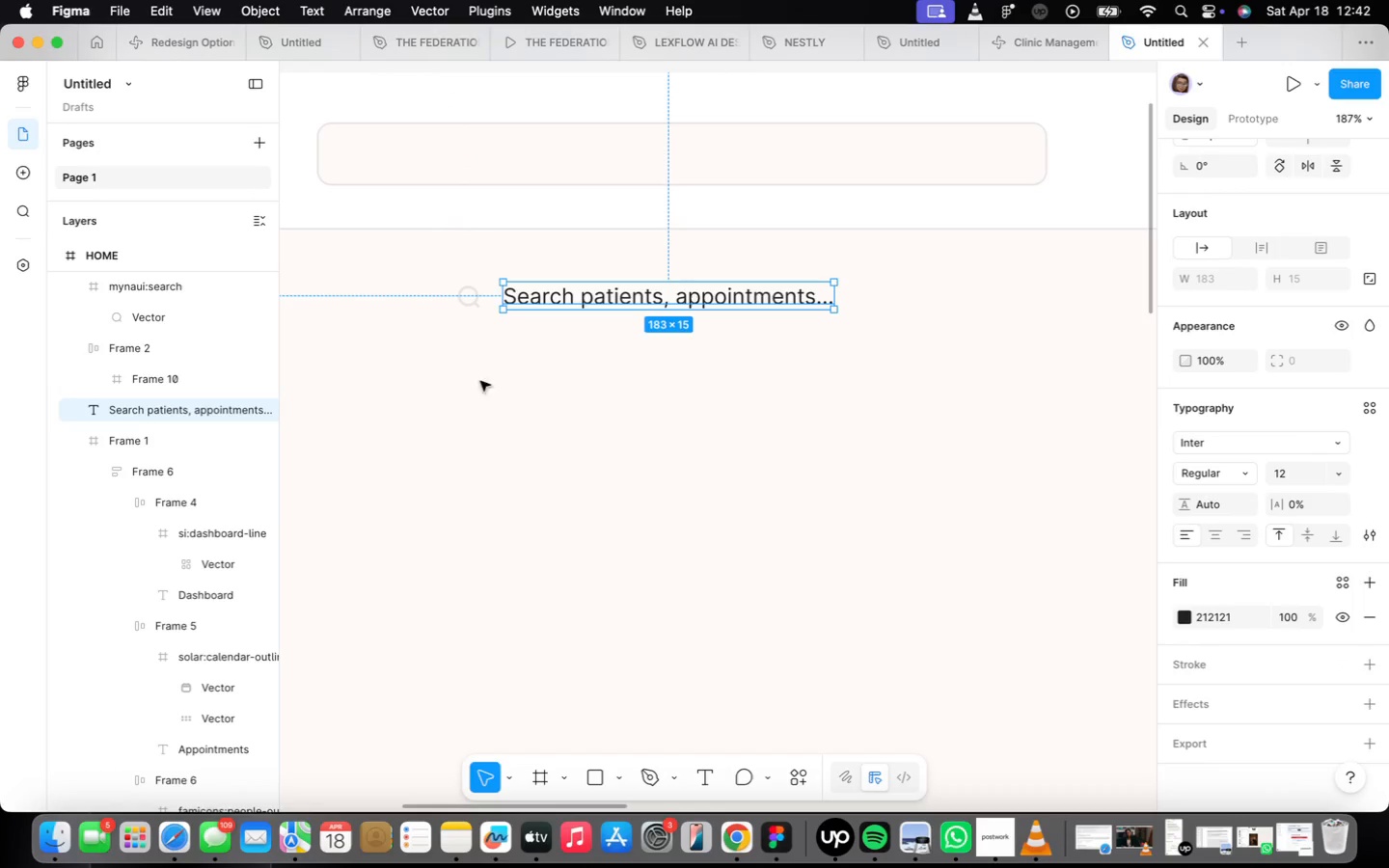 
left_click([458, 289])
 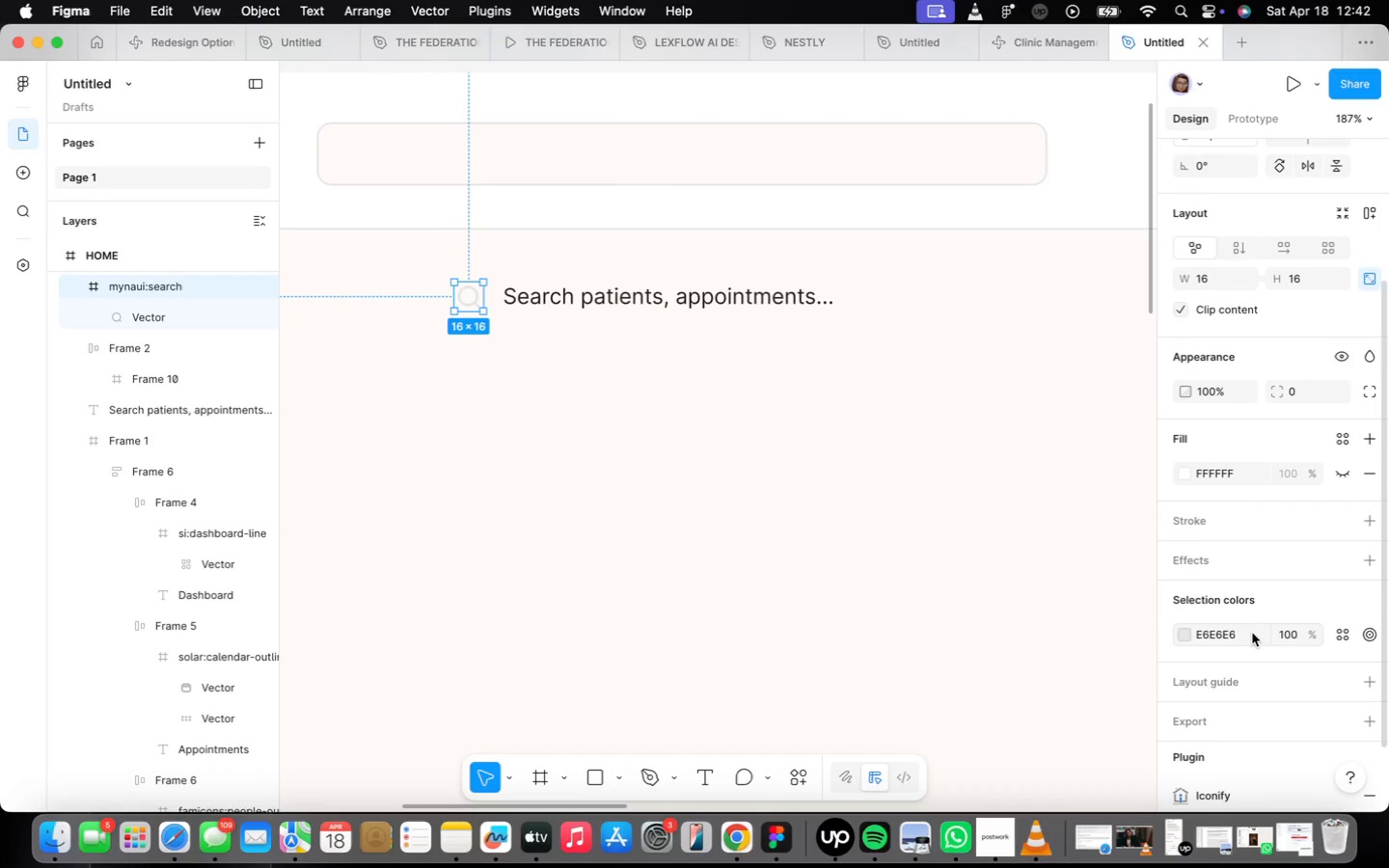 
type(212121)
 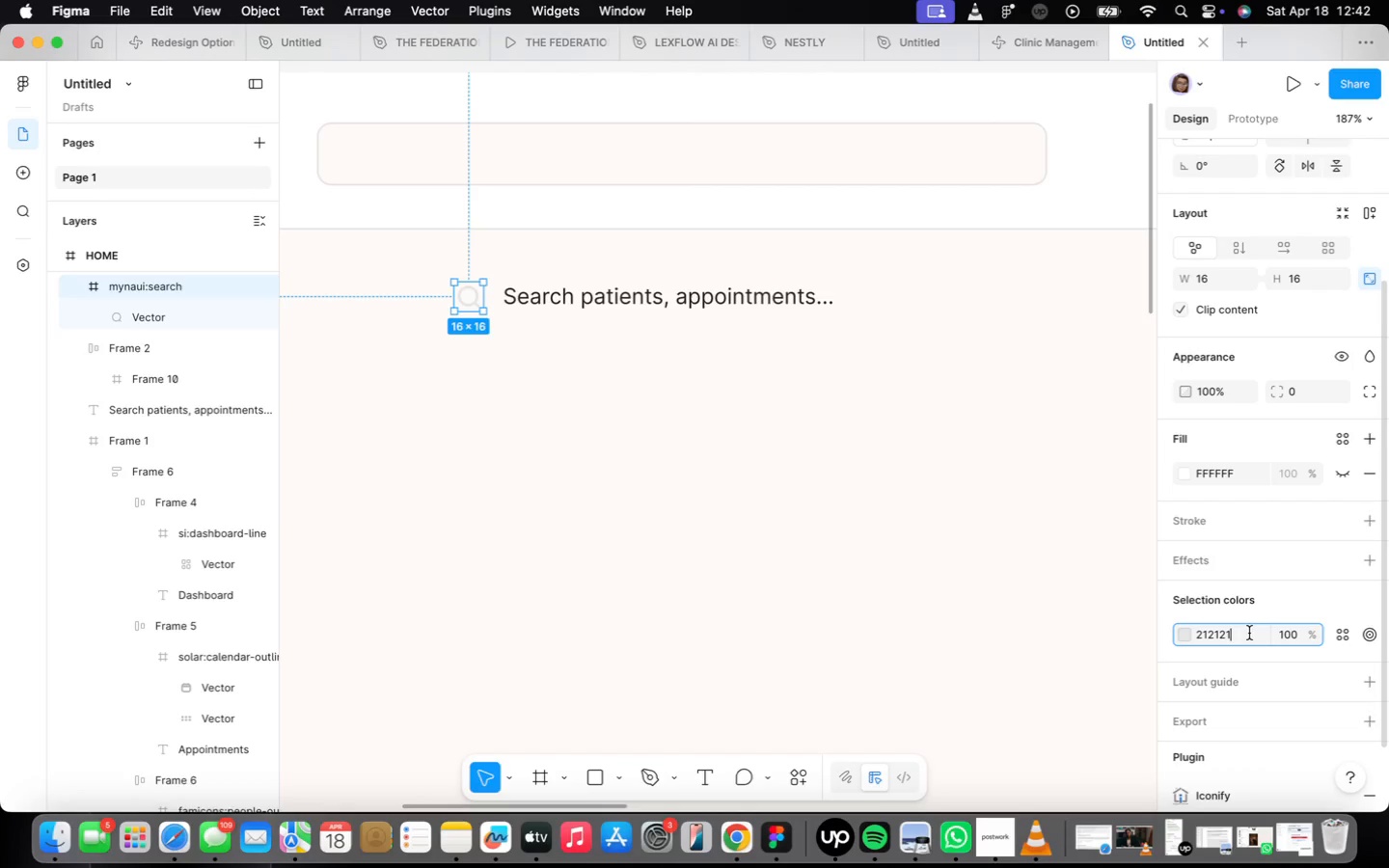 
key(Enter)
 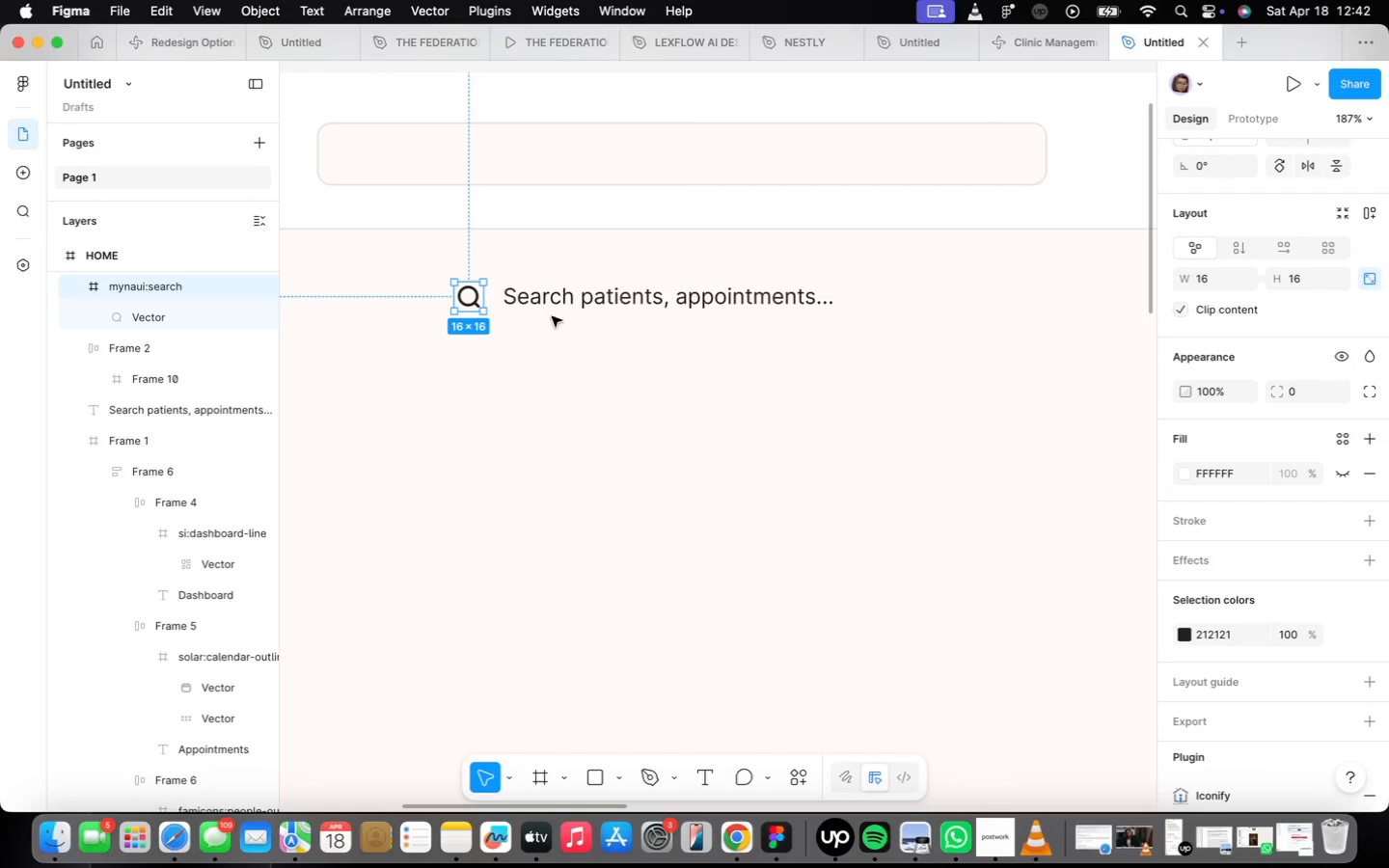 
scroll: coordinate [509, 317], scroll_direction: down, amount: 2.0
 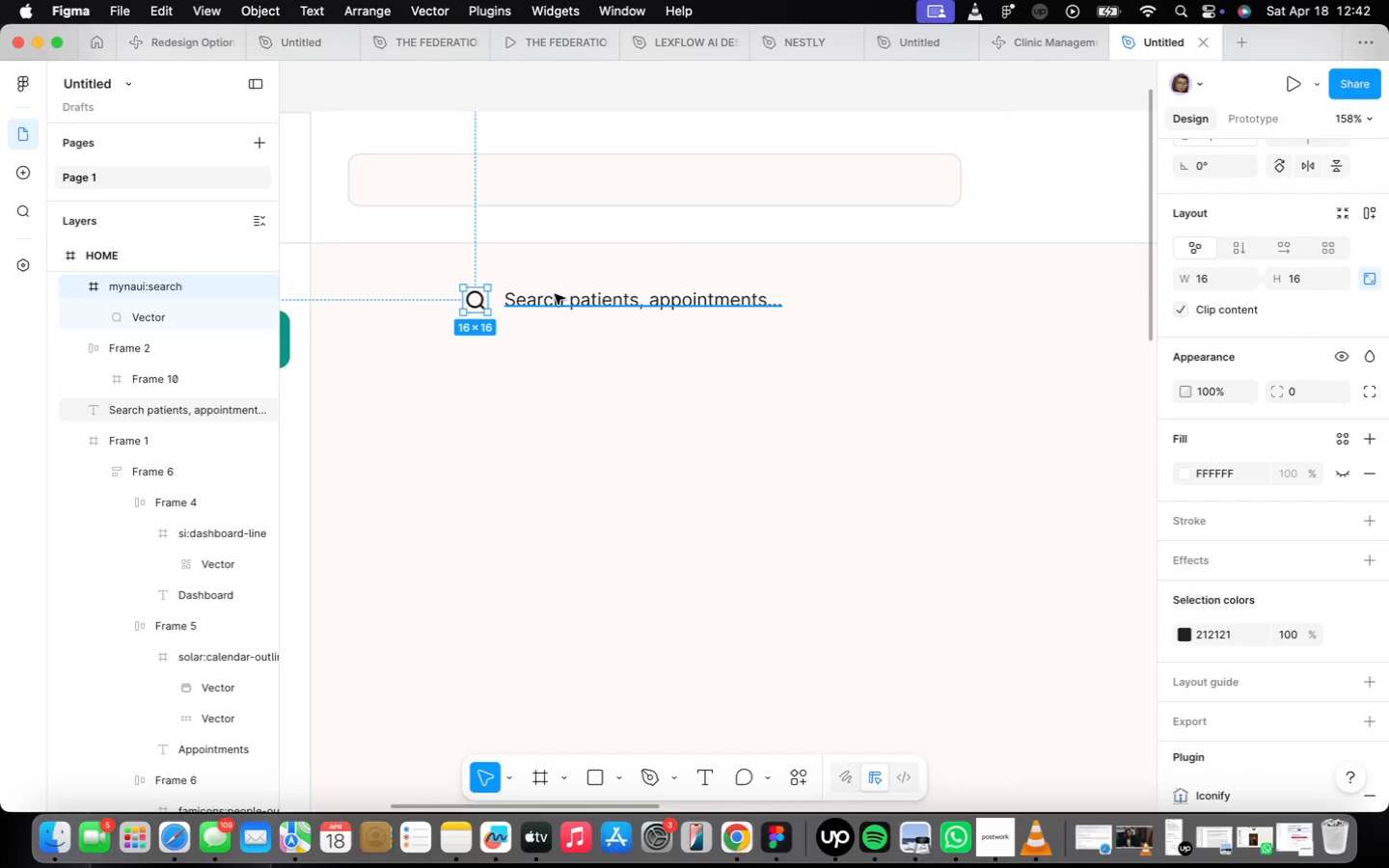 
hold_key(key=ShiftLeft, duration=0.48)
left_click([556, 294])
 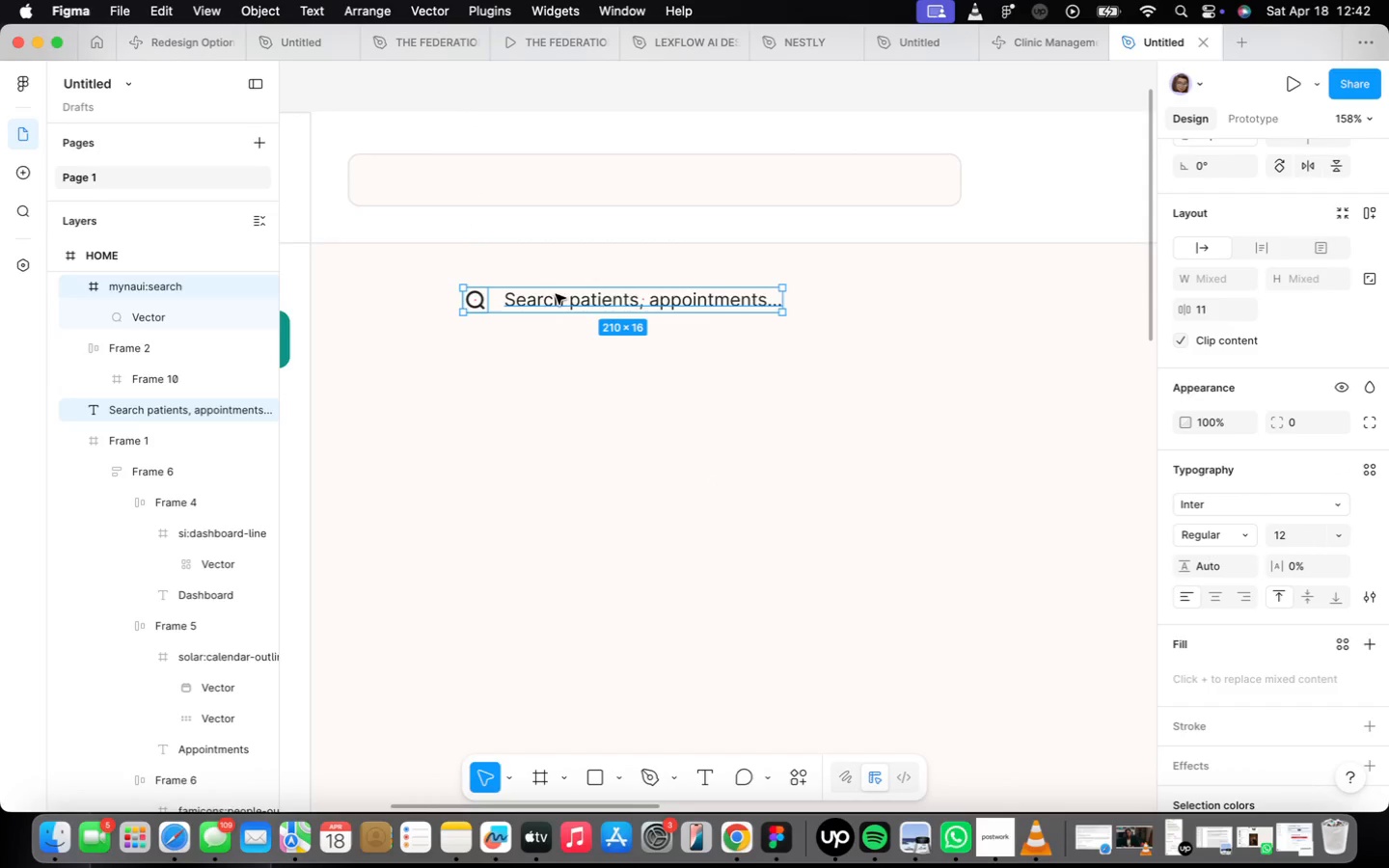 
key(Shift+ShiftLeft)
 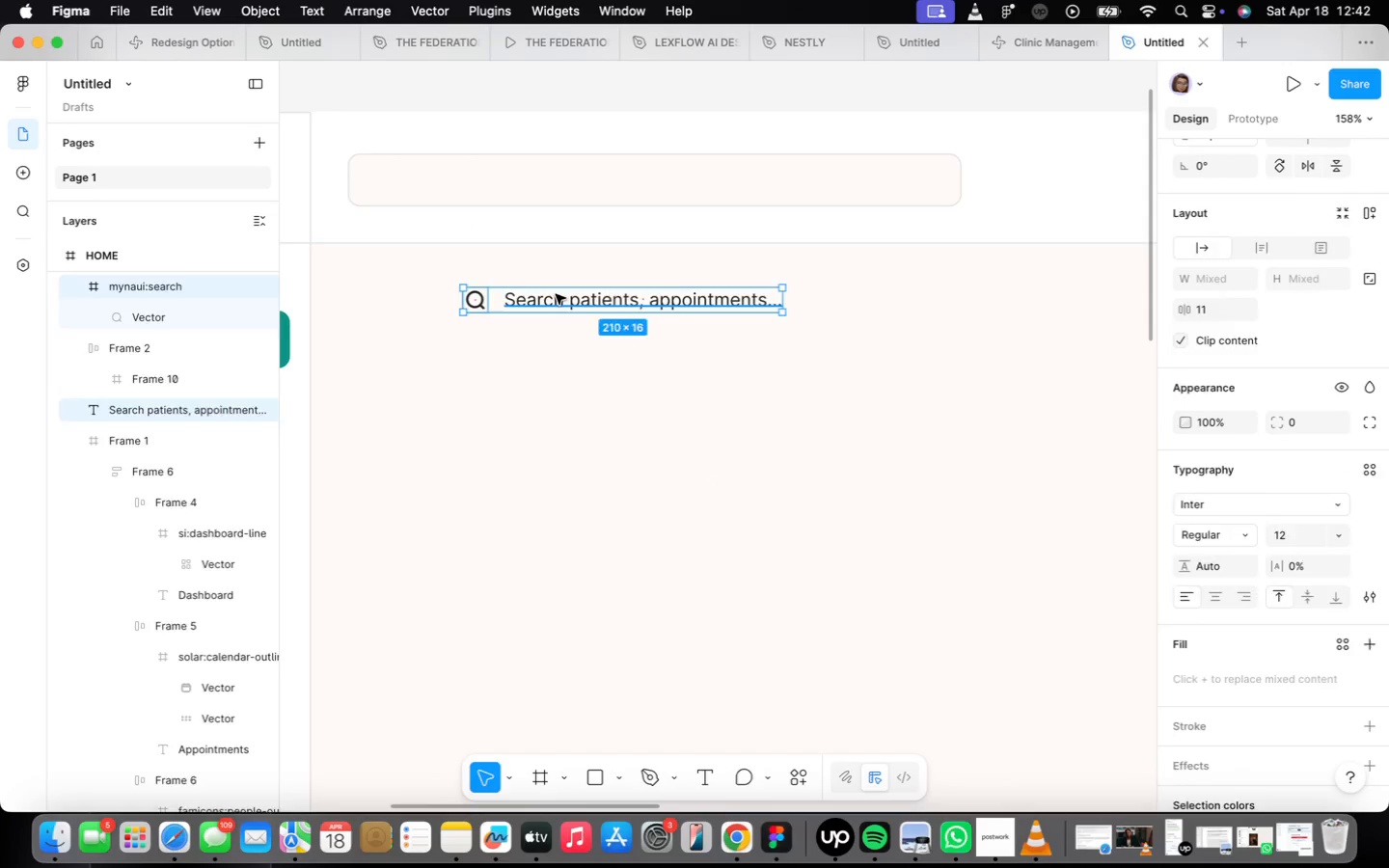 
key(Shift+A)
 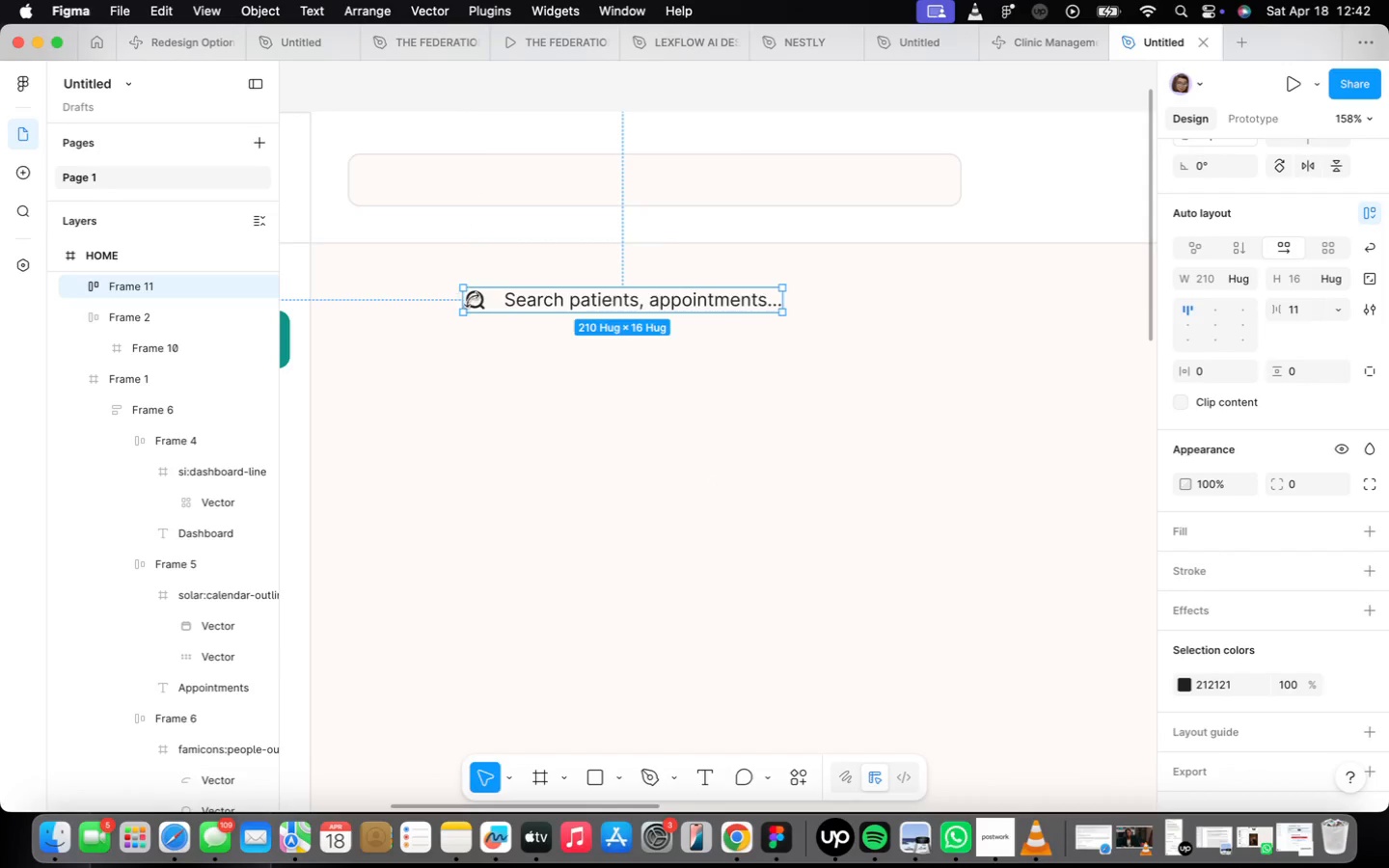 
left_click_drag(start_coordinate=[551, 299], to_coordinate=[460, 177])
 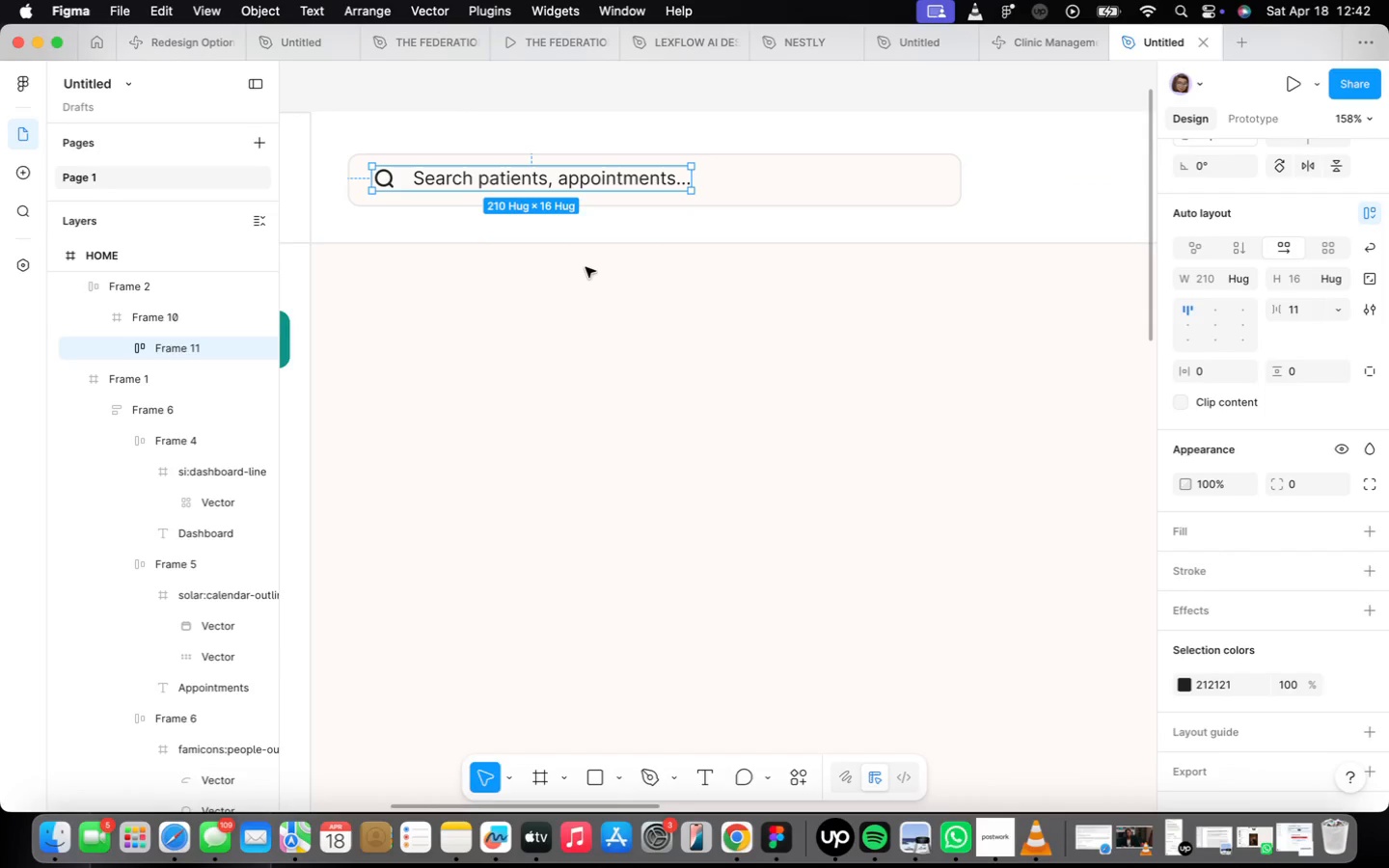 
left_click([590, 274])
 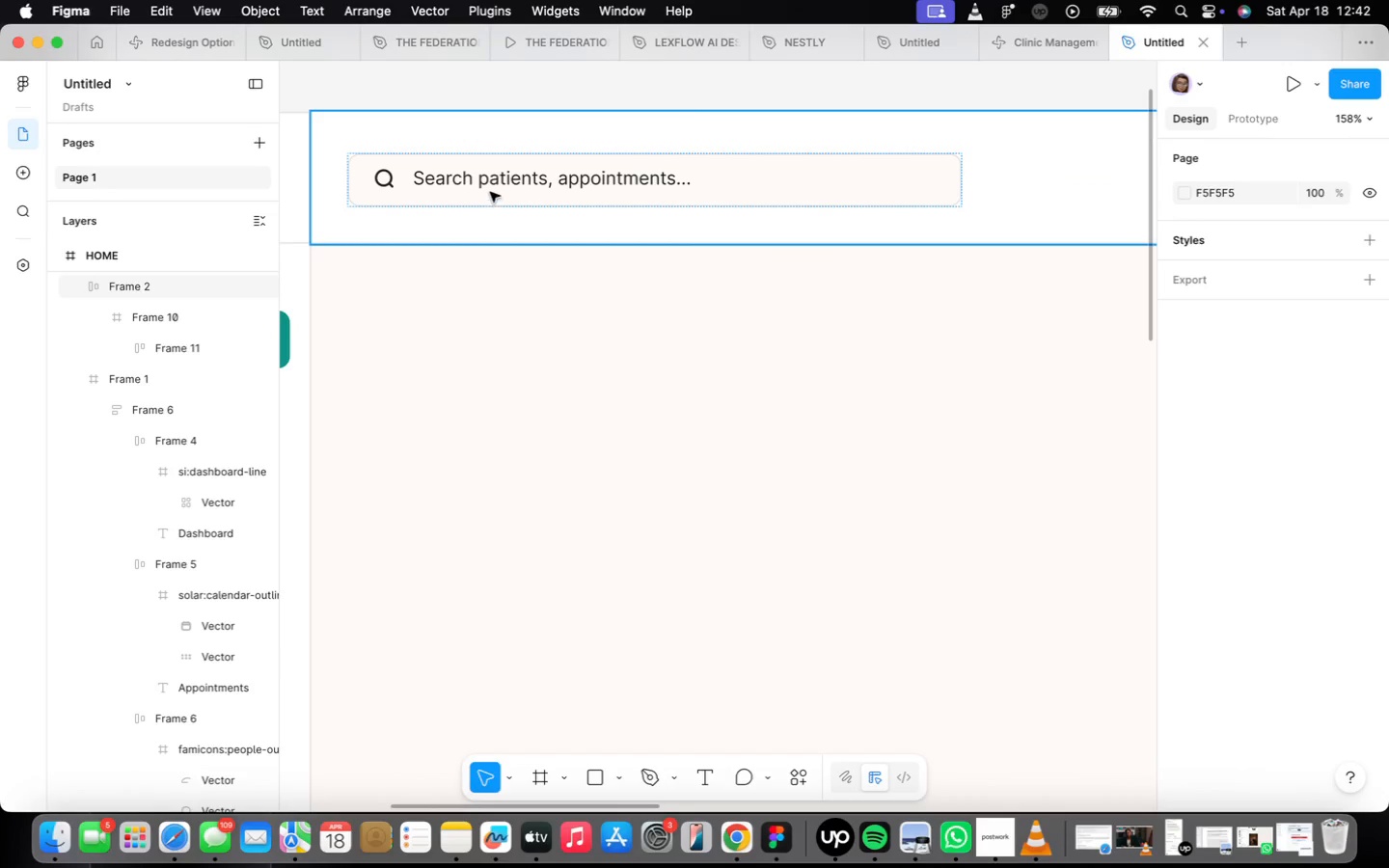 
double_click([489, 189])
 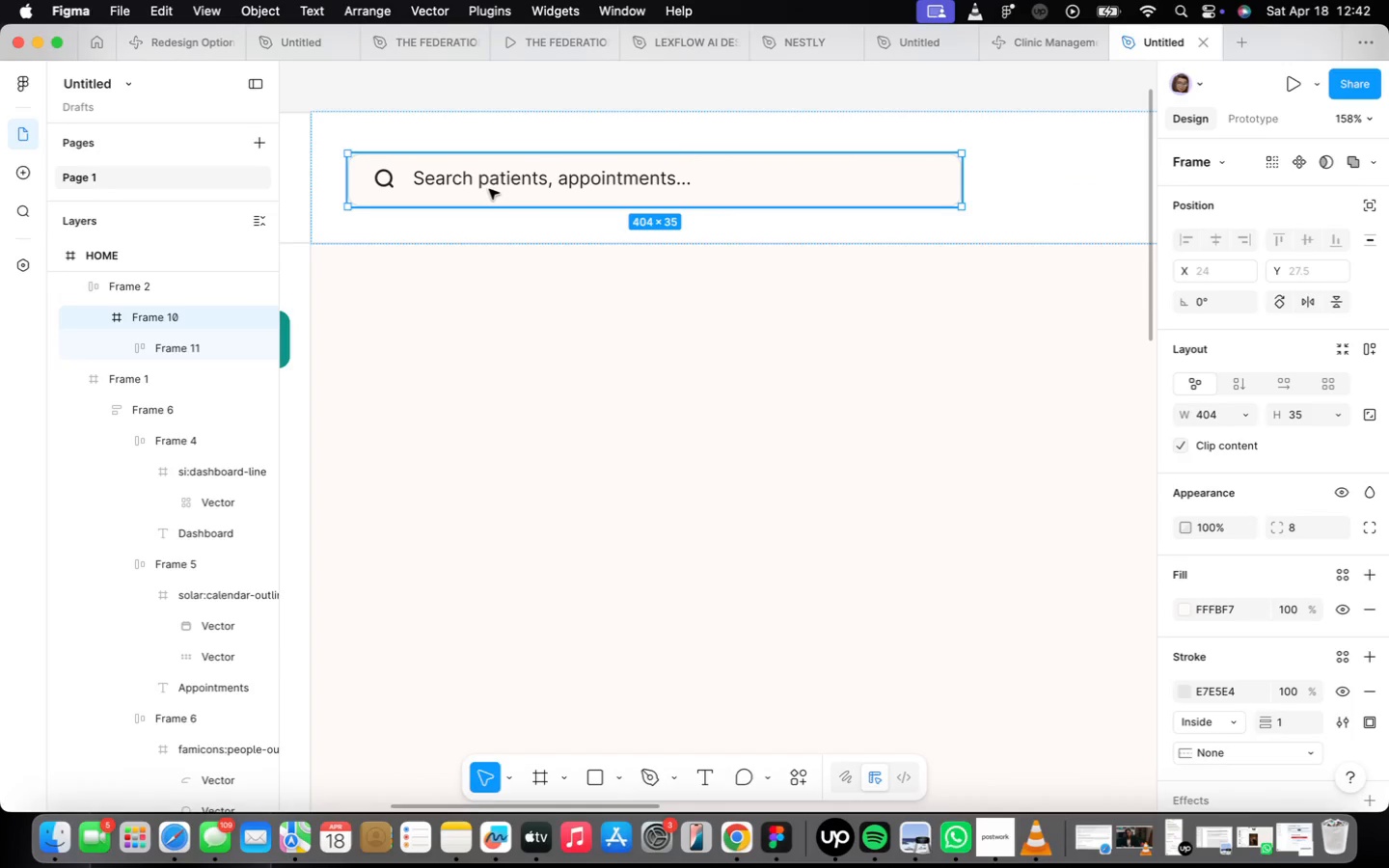 
triple_click([489, 189])
 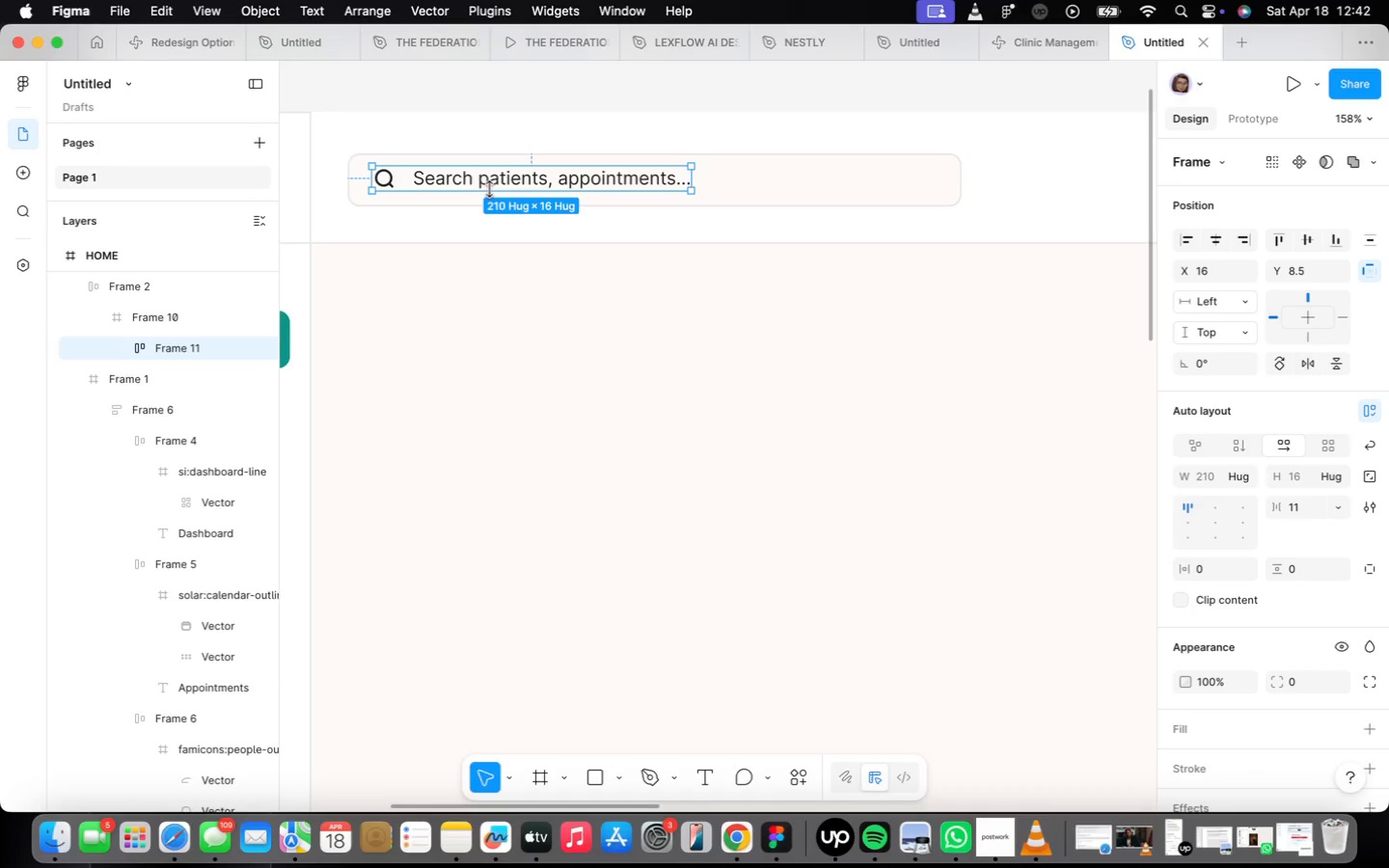 
key(Alt+ArrowDown)
 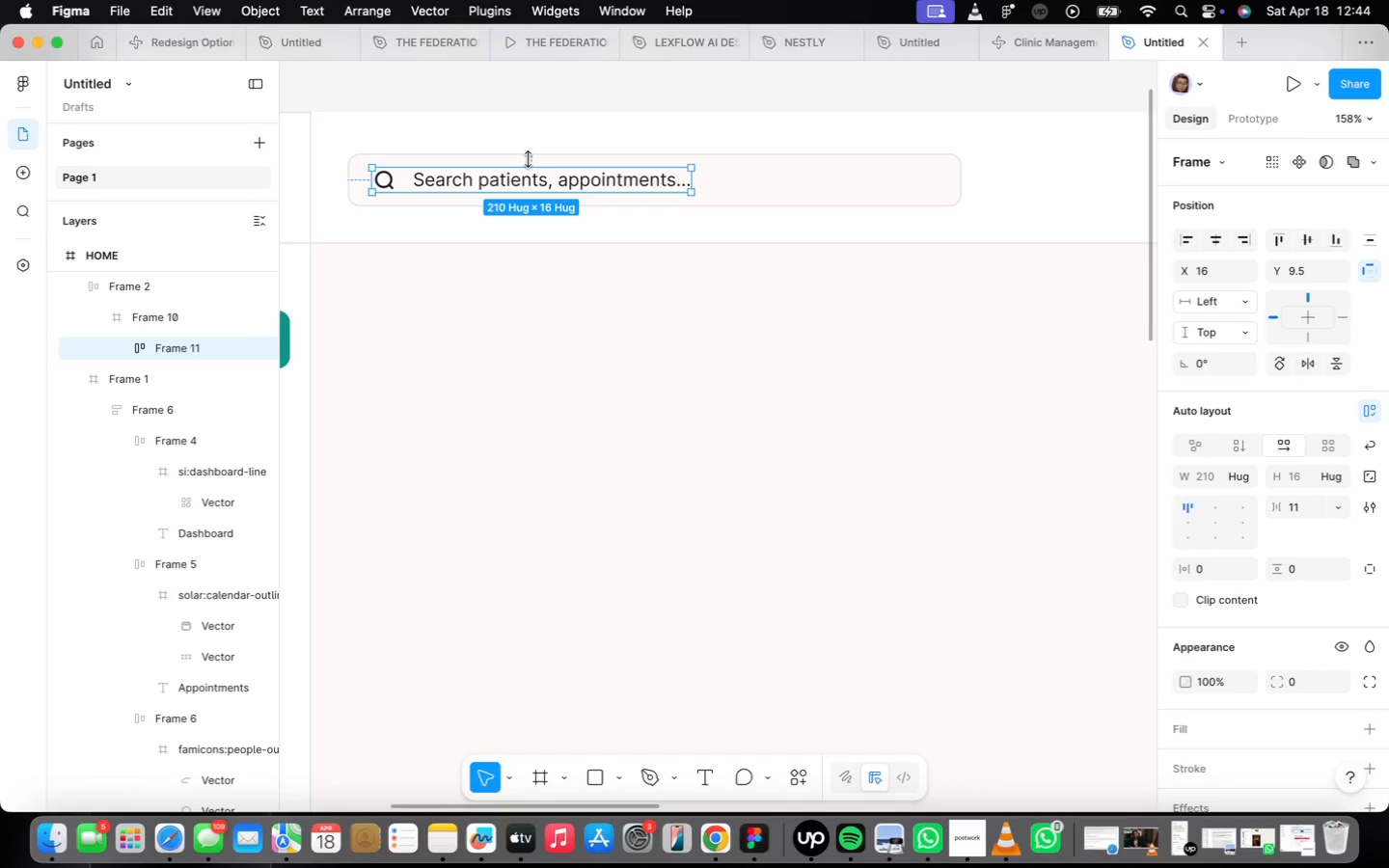 
wait(120.45)
 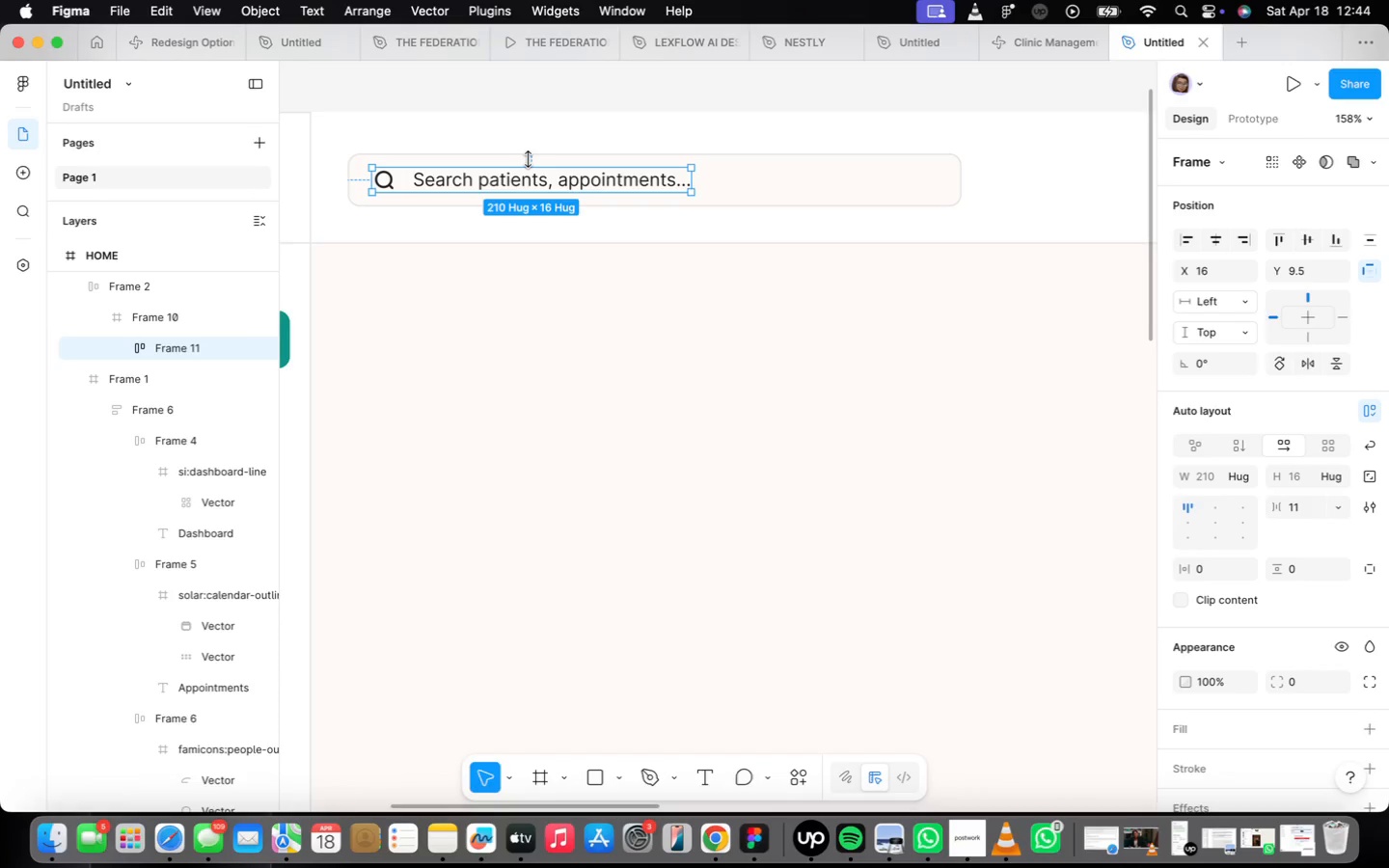 
double_click([519, 178])
 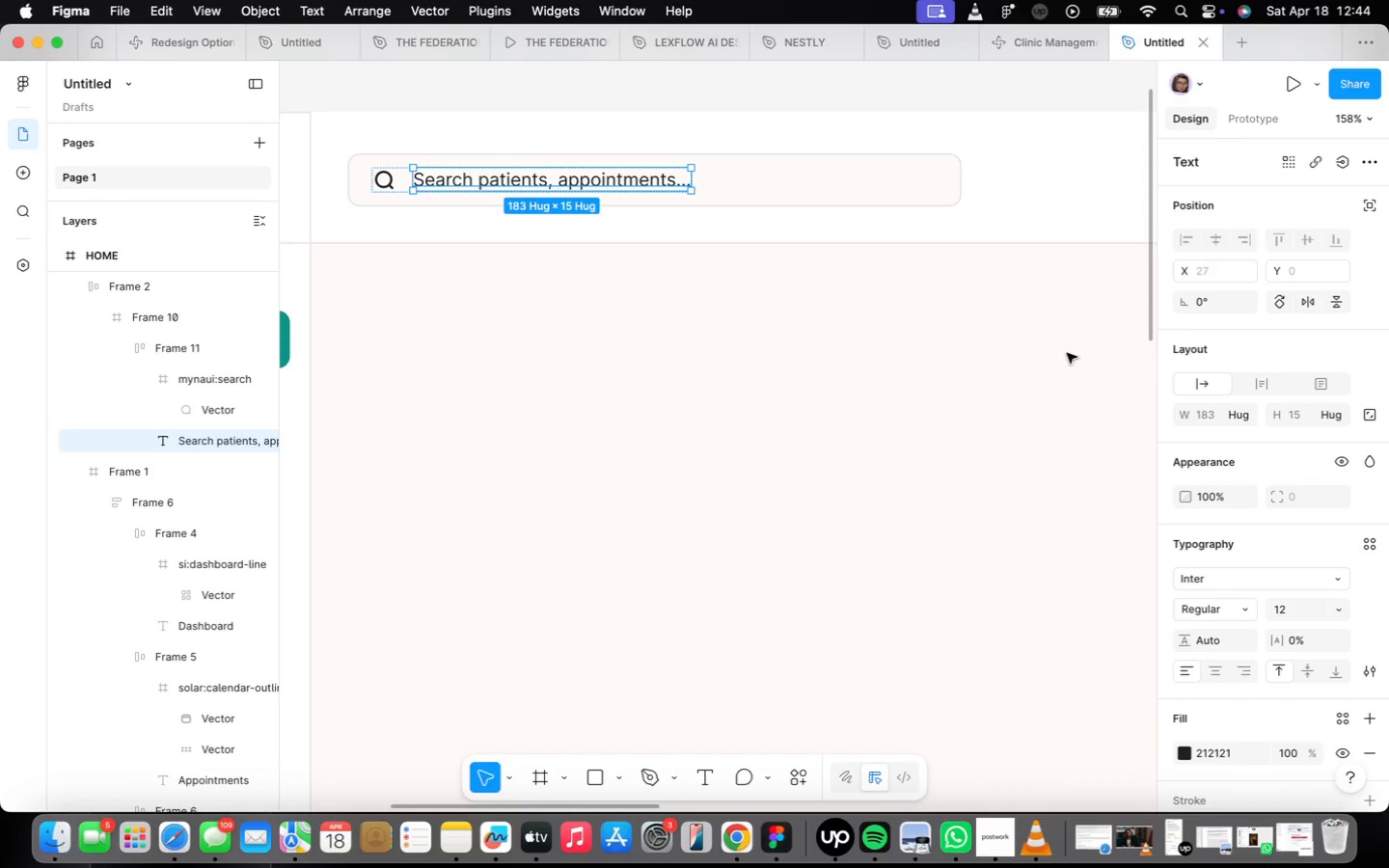 
scroll: coordinate [1280, 571], scroll_direction: down, amount: 9.0
 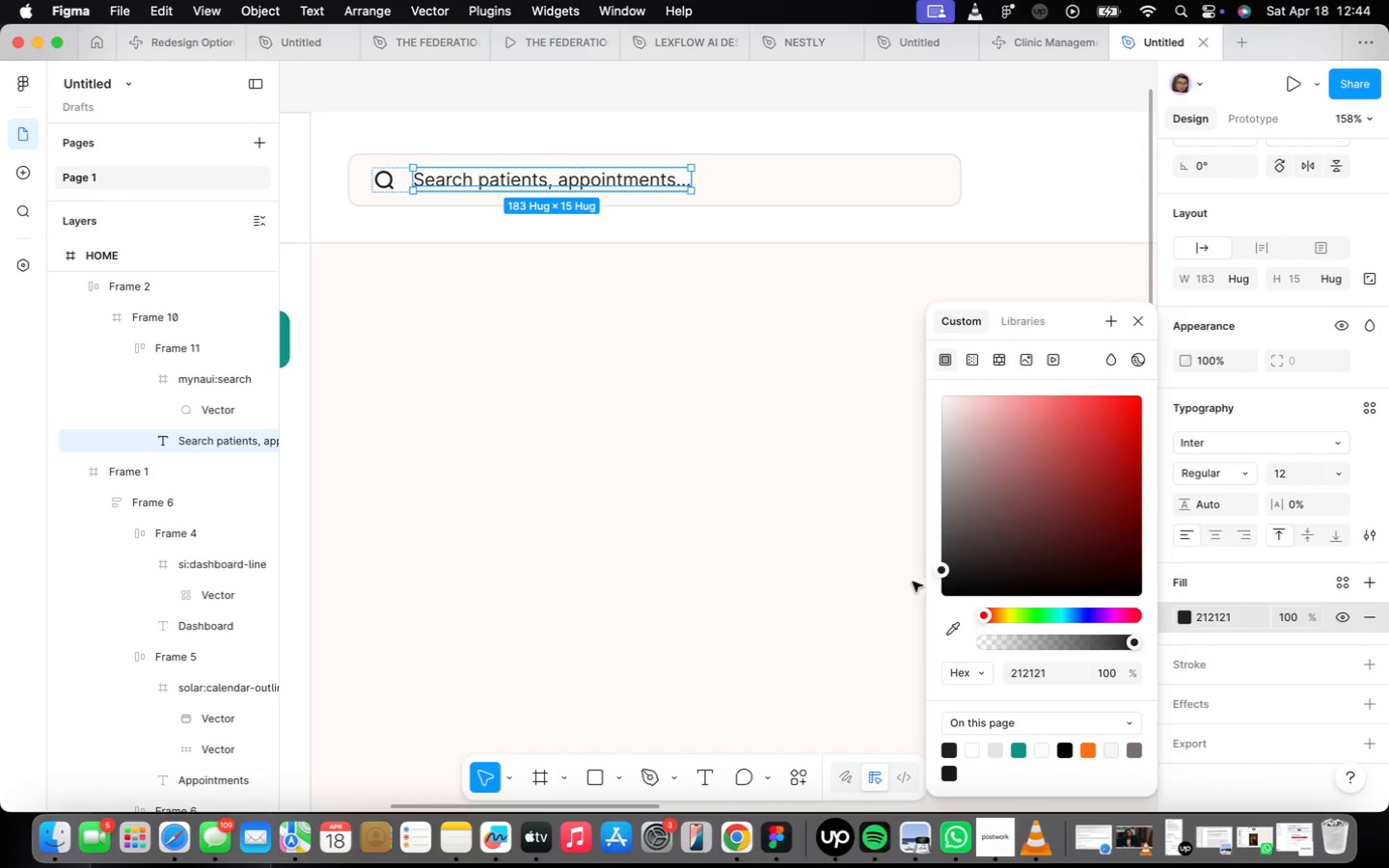 
left_click_drag(start_coordinate=[939, 571], to_coordinate=[921, 457])
 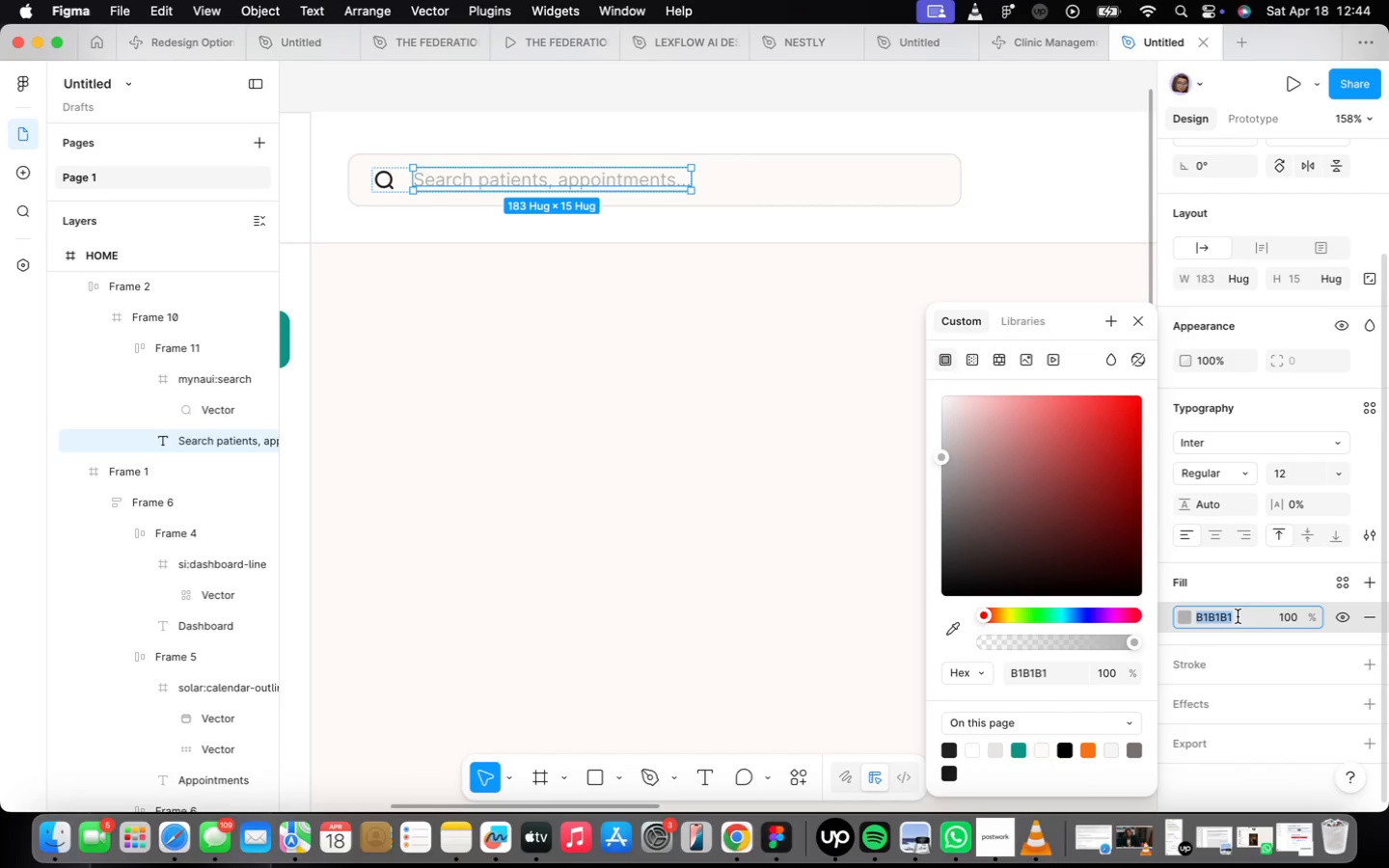 
key(Meta+CommandLeft)
 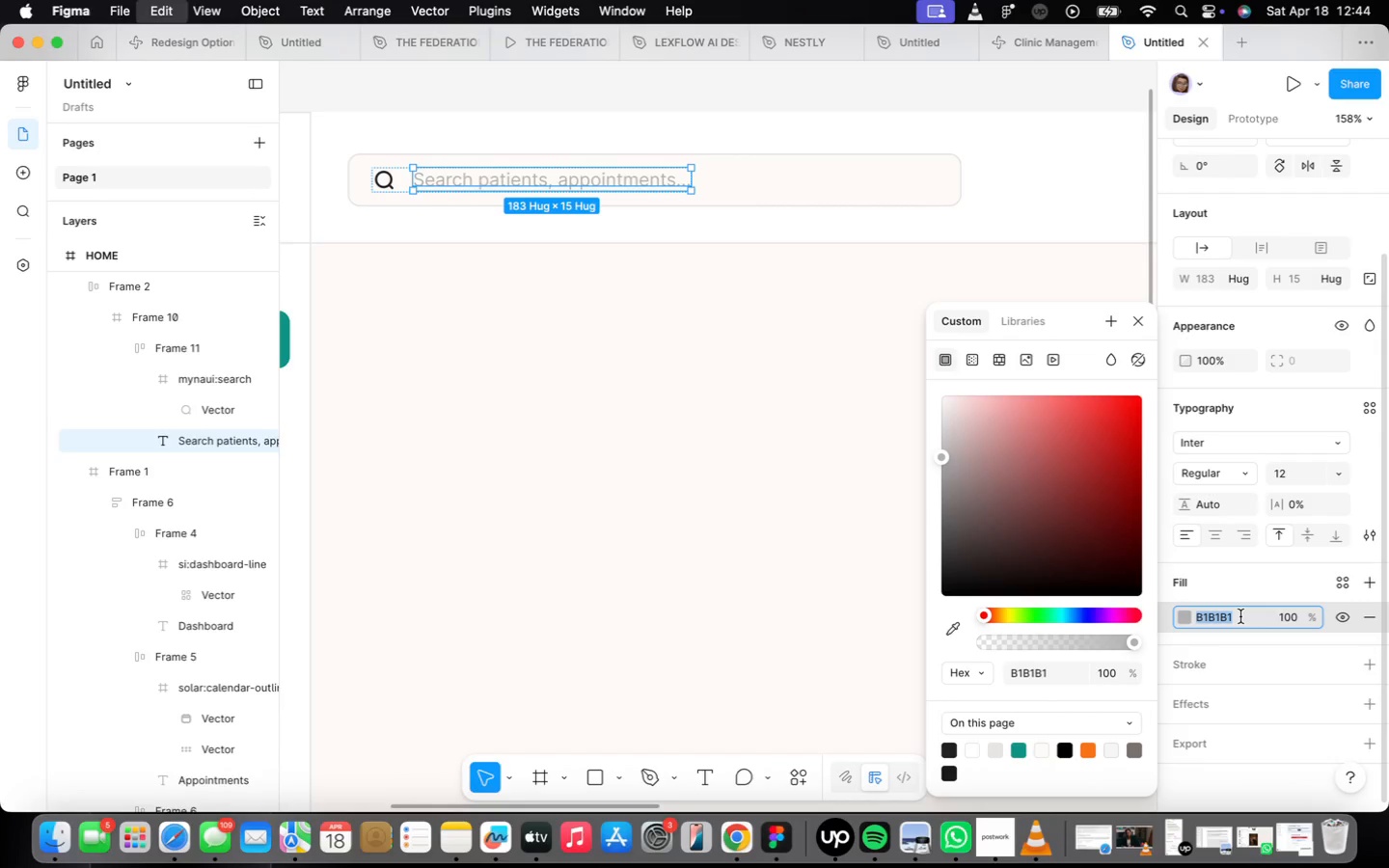 
key(Meta+C)
 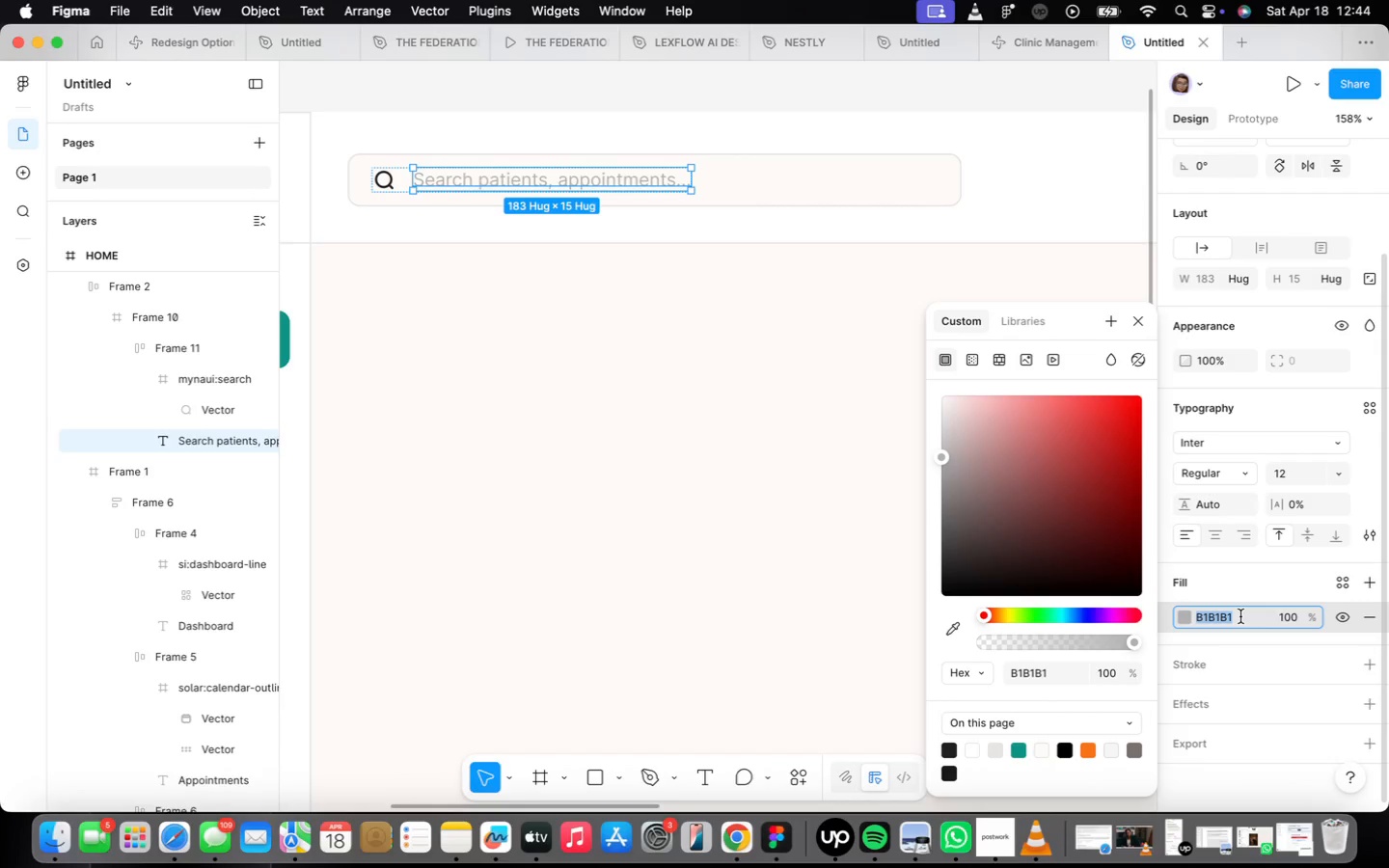 
key(Meta+CommandLeft)
 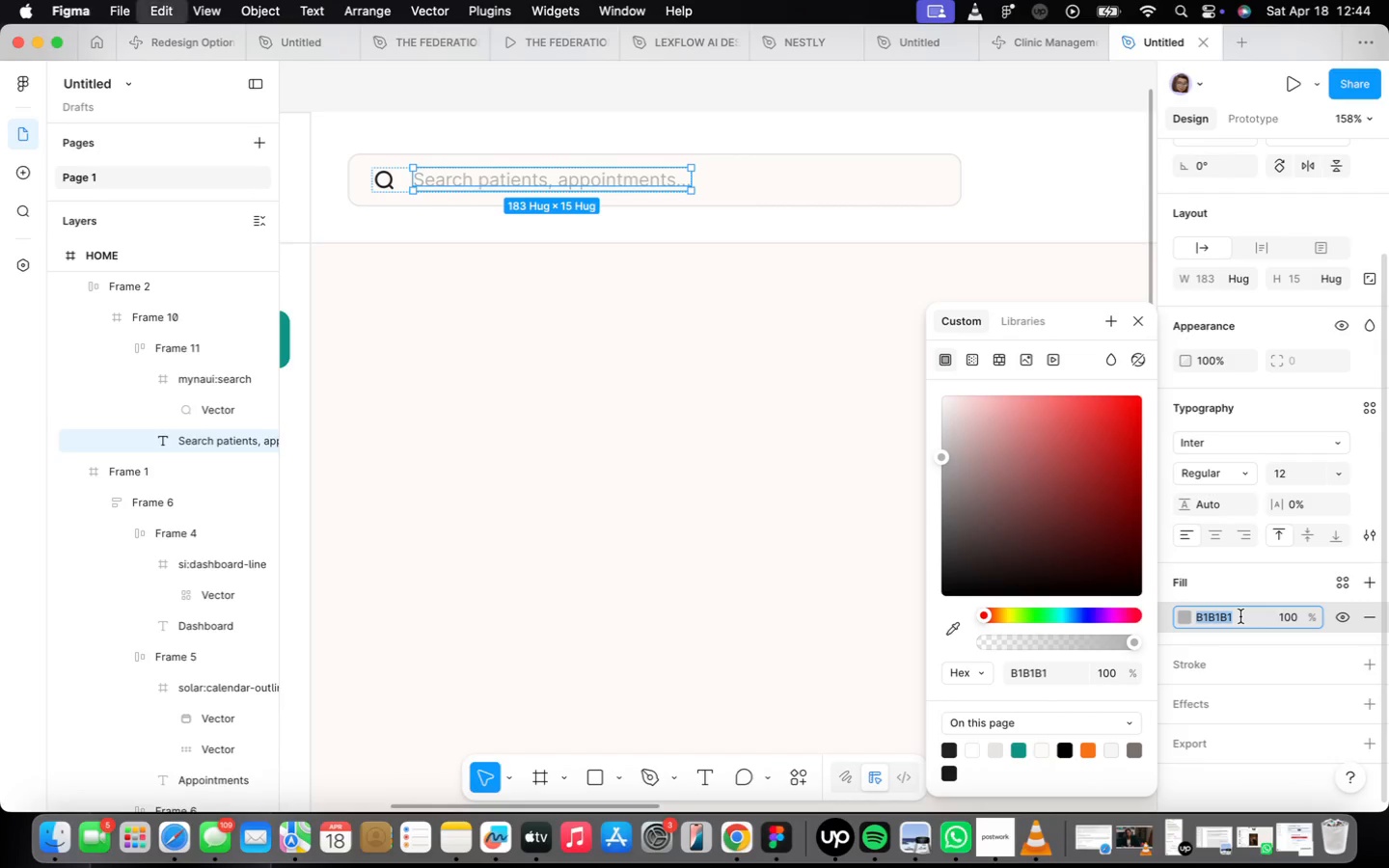 
key(Meta+C)
 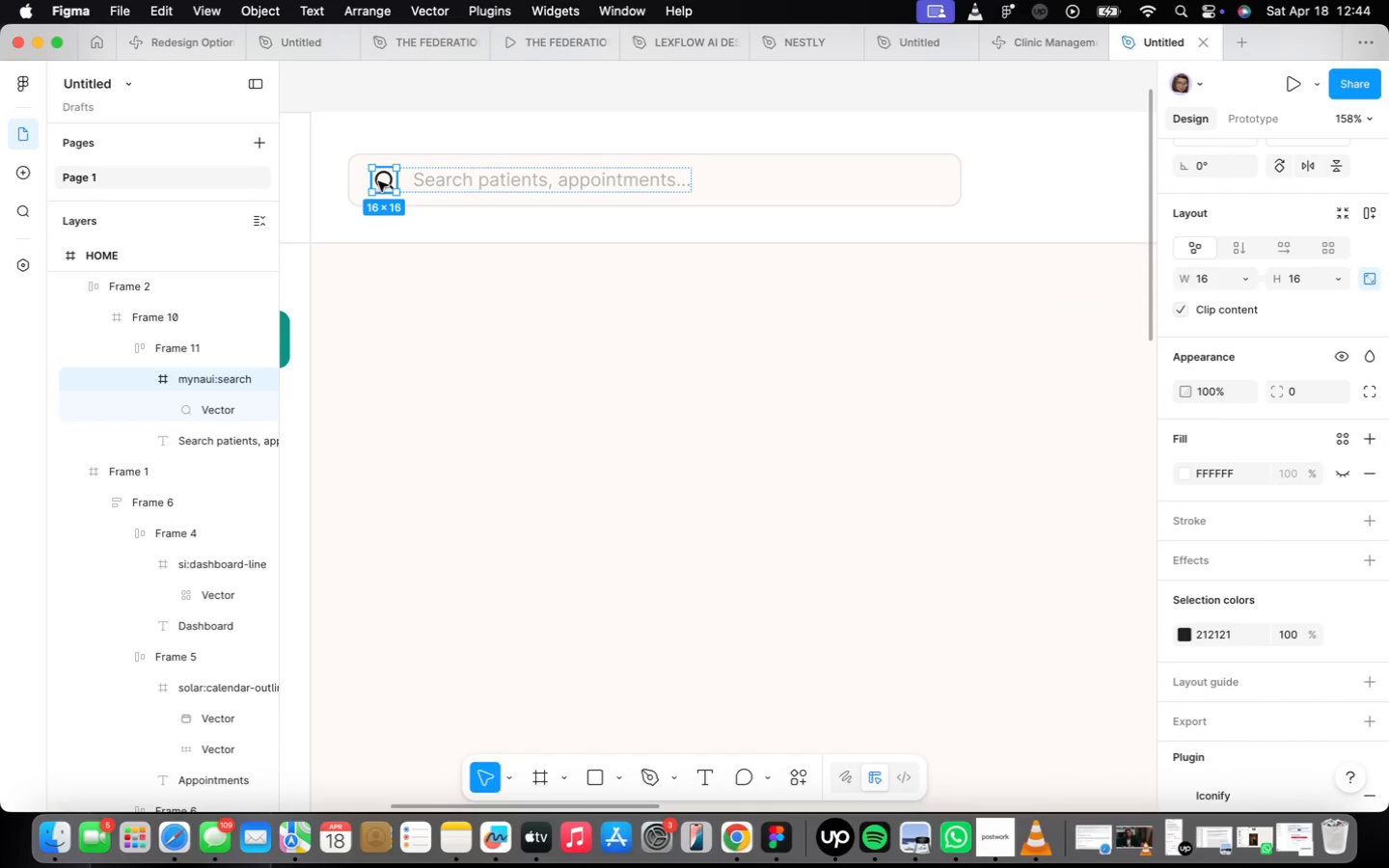 
wait(5.65)
 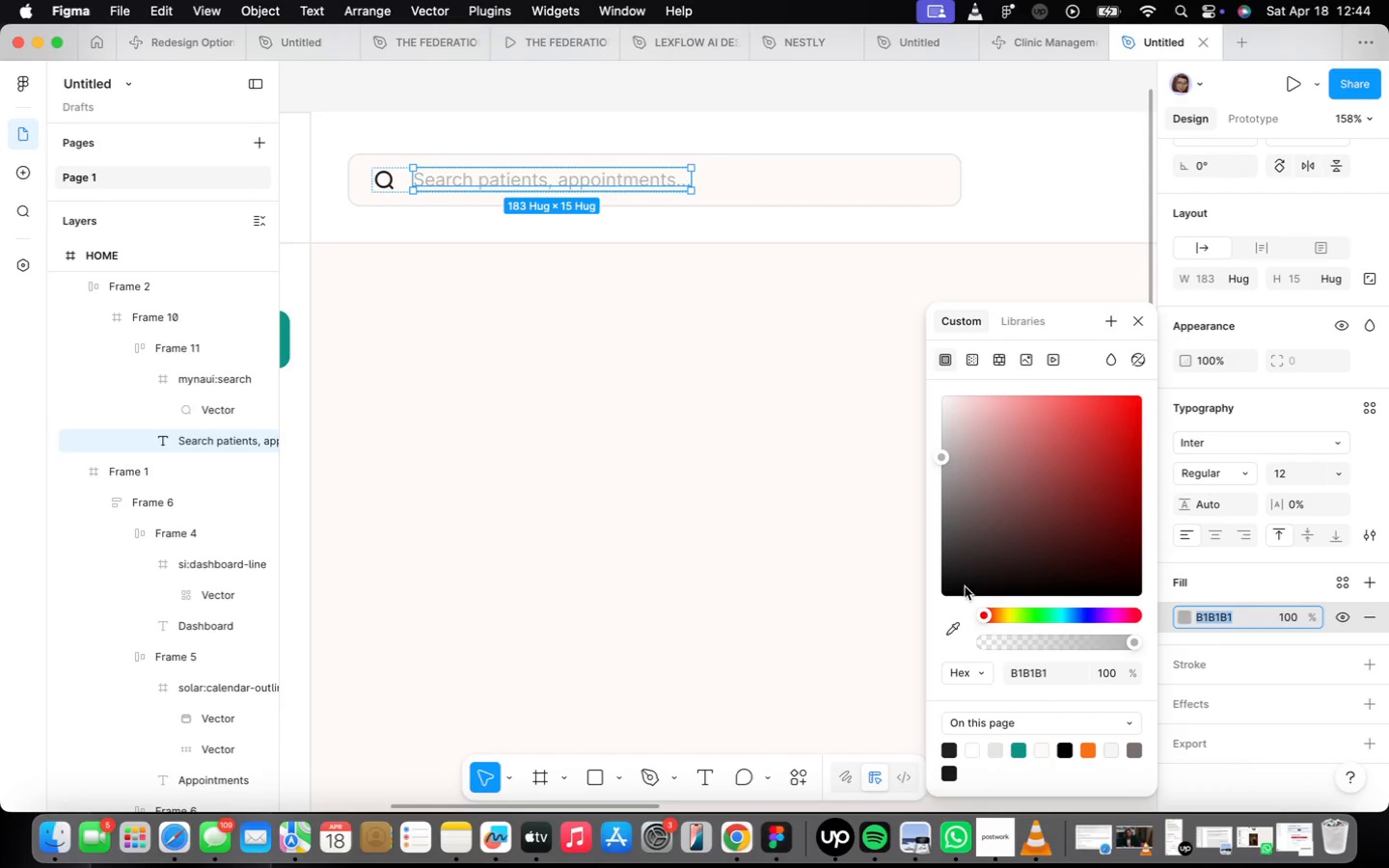 
left_click([1237, 637])
 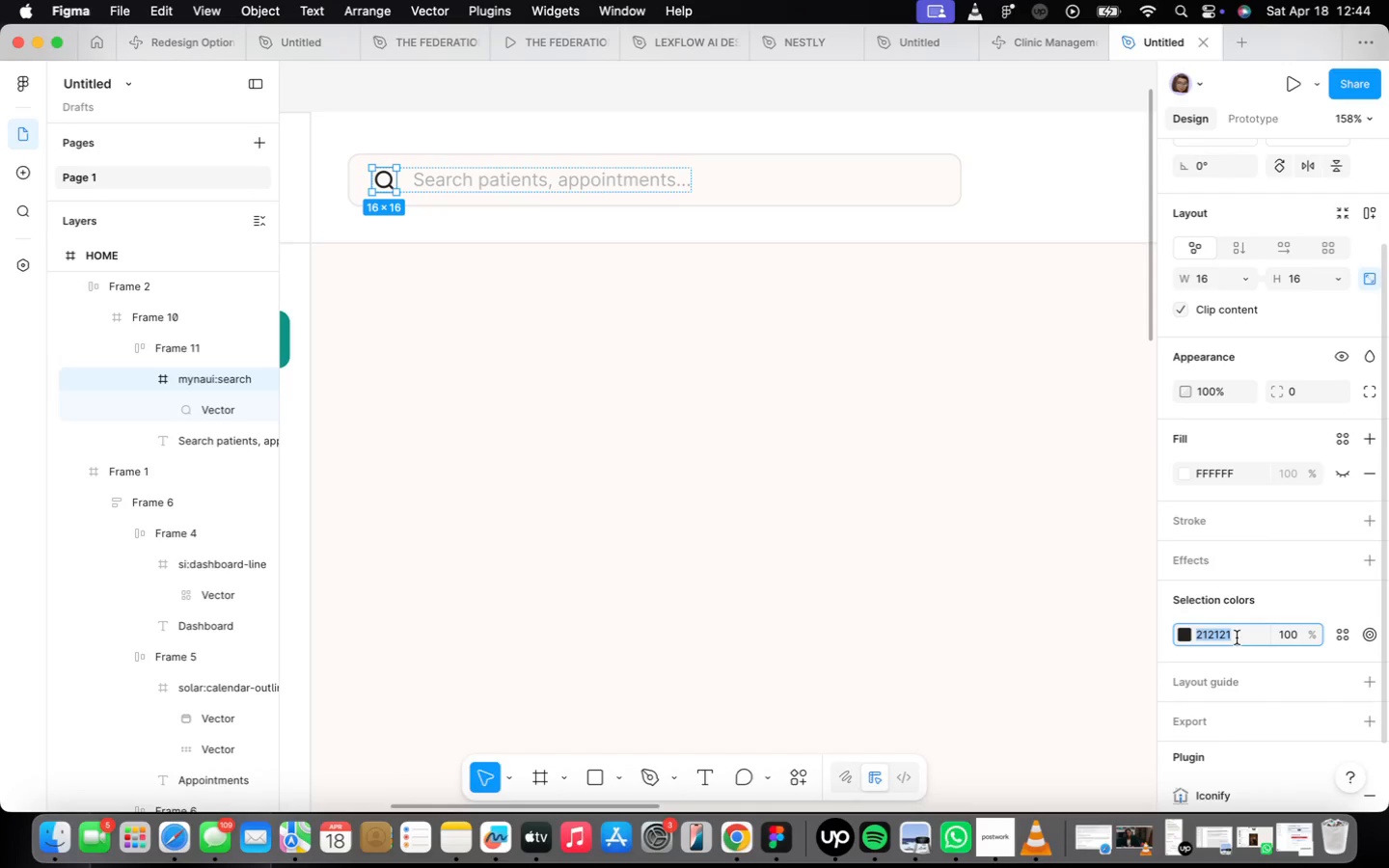 
key(Meta+CommandLeft)
 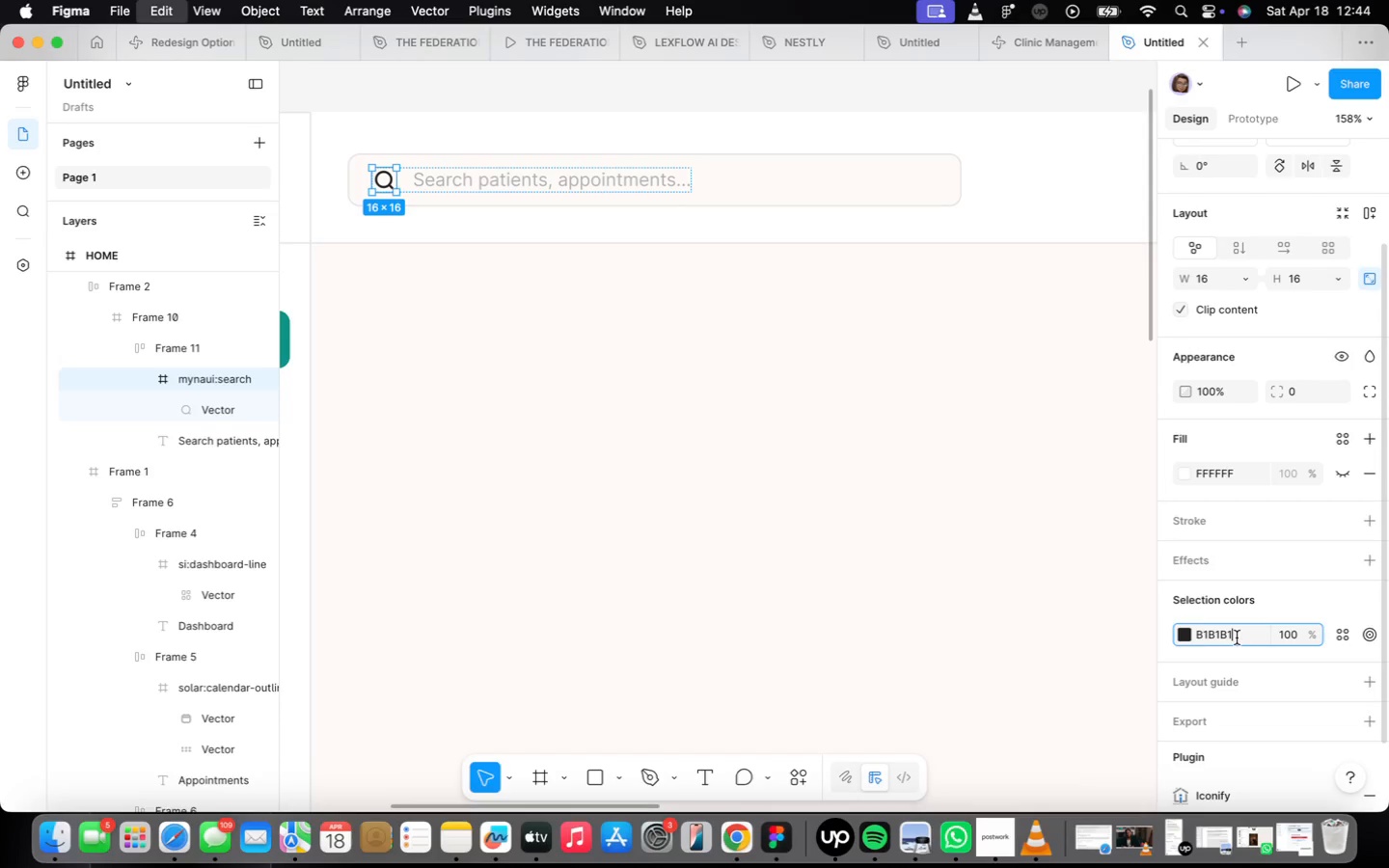 
key(Meta+V)
 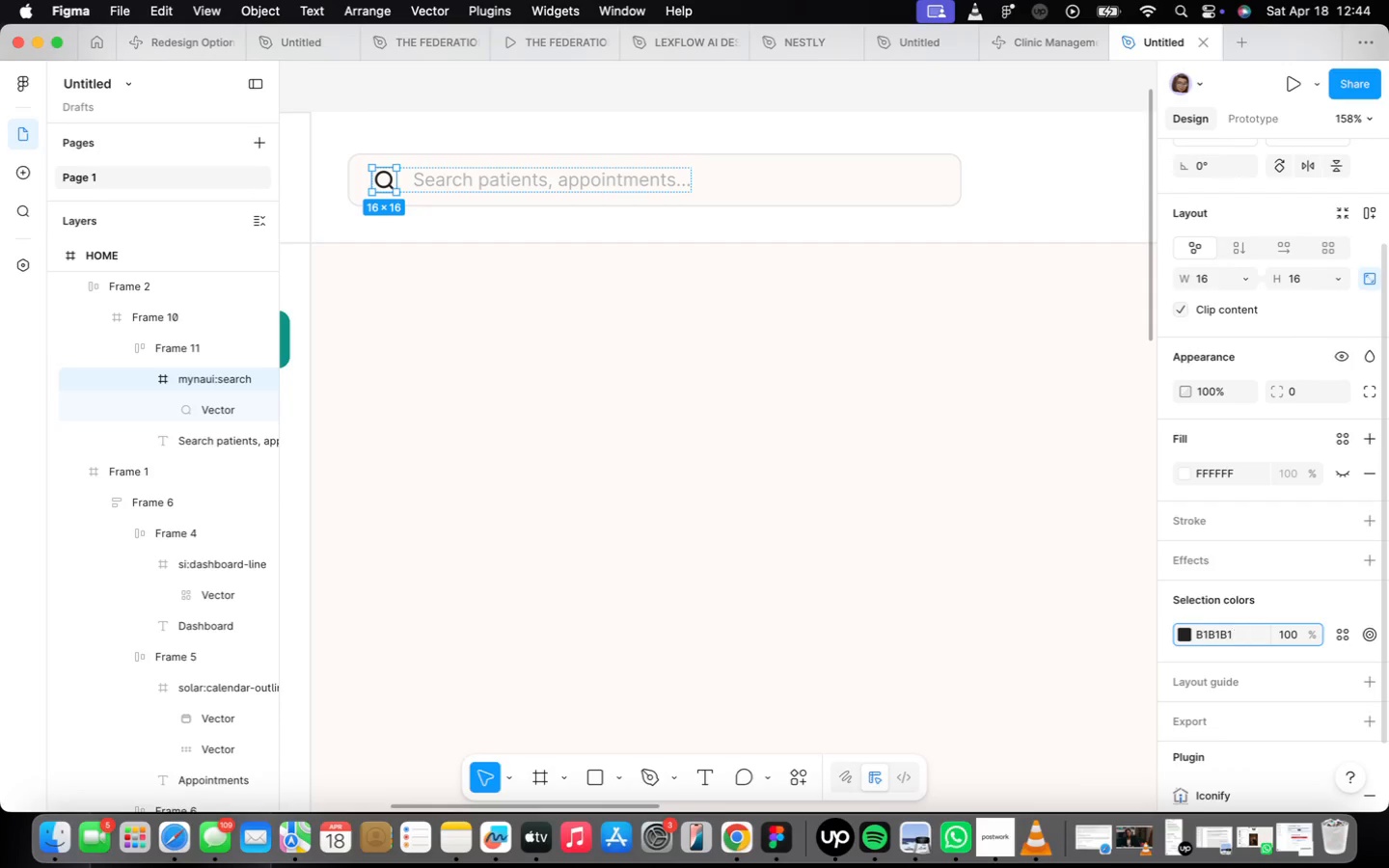 
key(Enter)
 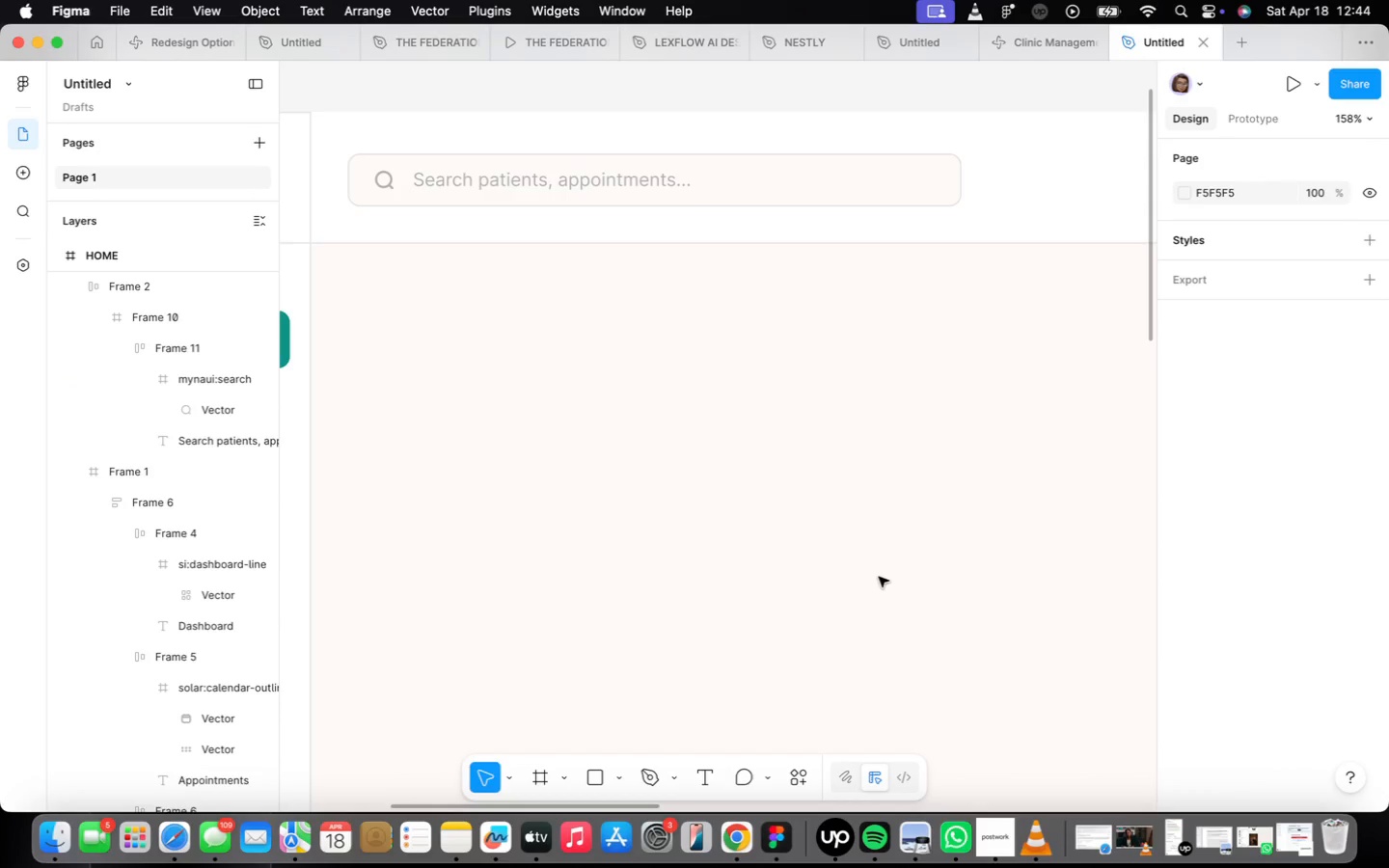 
scroll: coordinate [797, 552], scroll_direction: down, amount: 12.0
 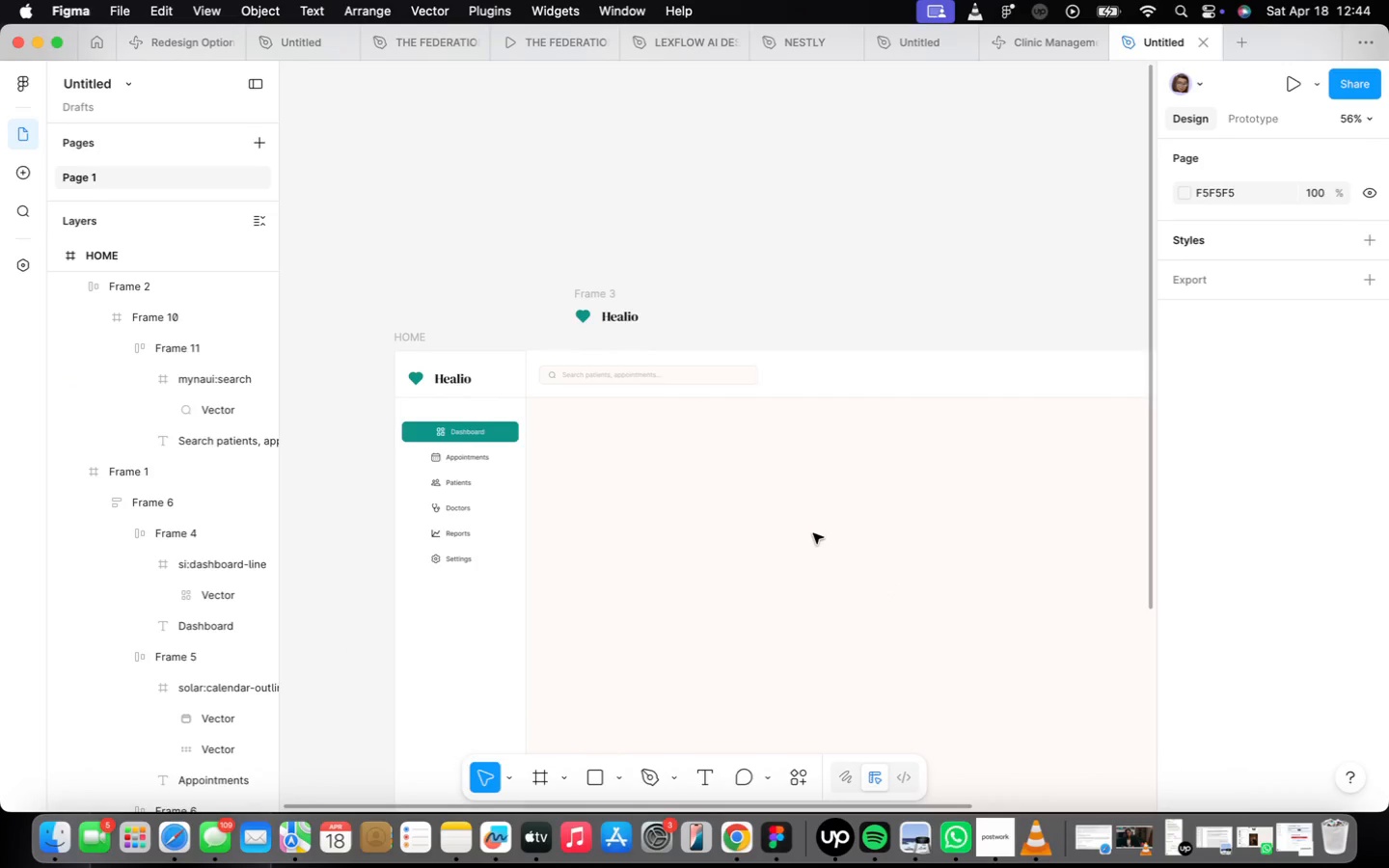 
wait(9.98)
 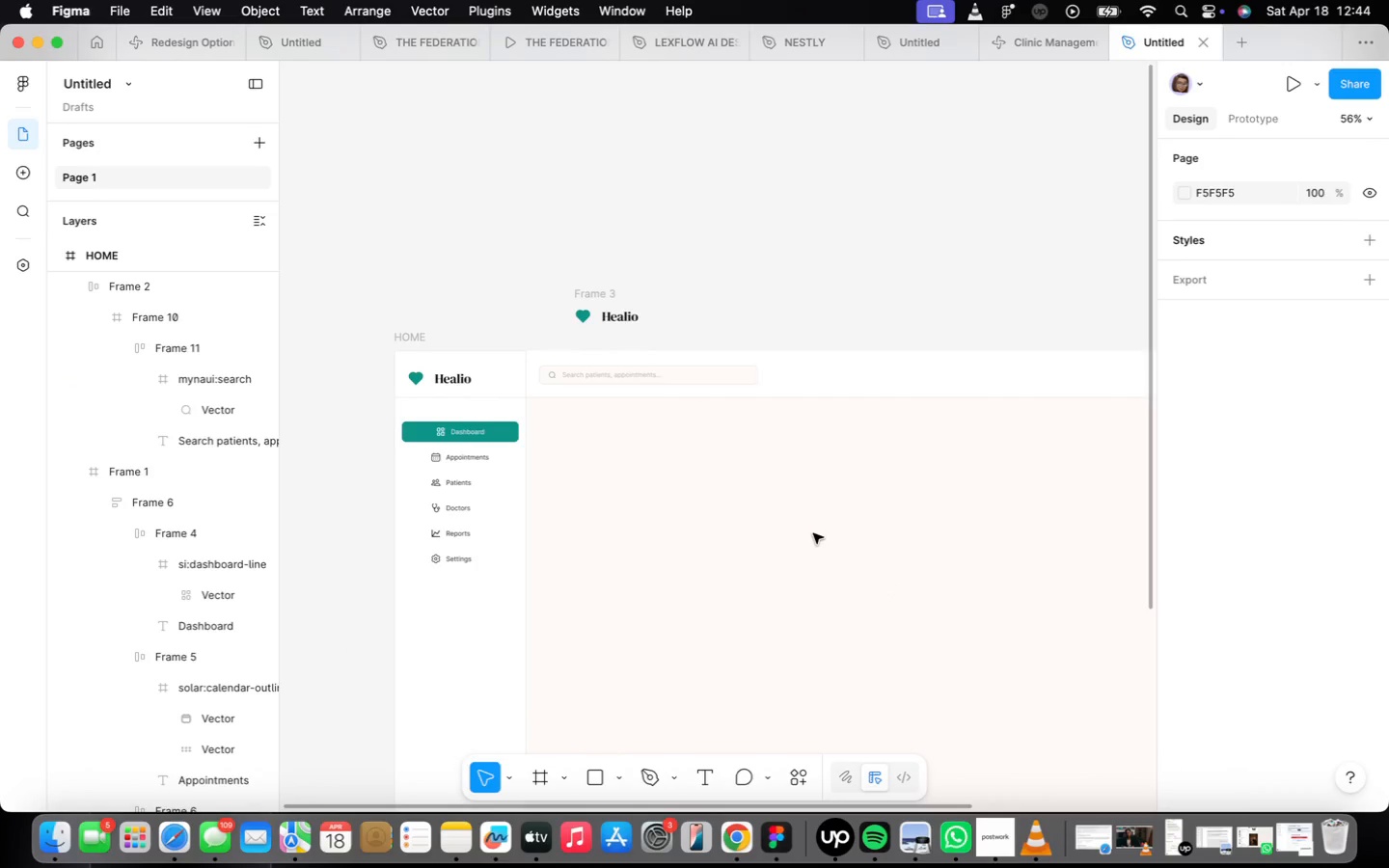 
scroll: coordinate [567, 457], scroll_direction: up, amount: 5.0
 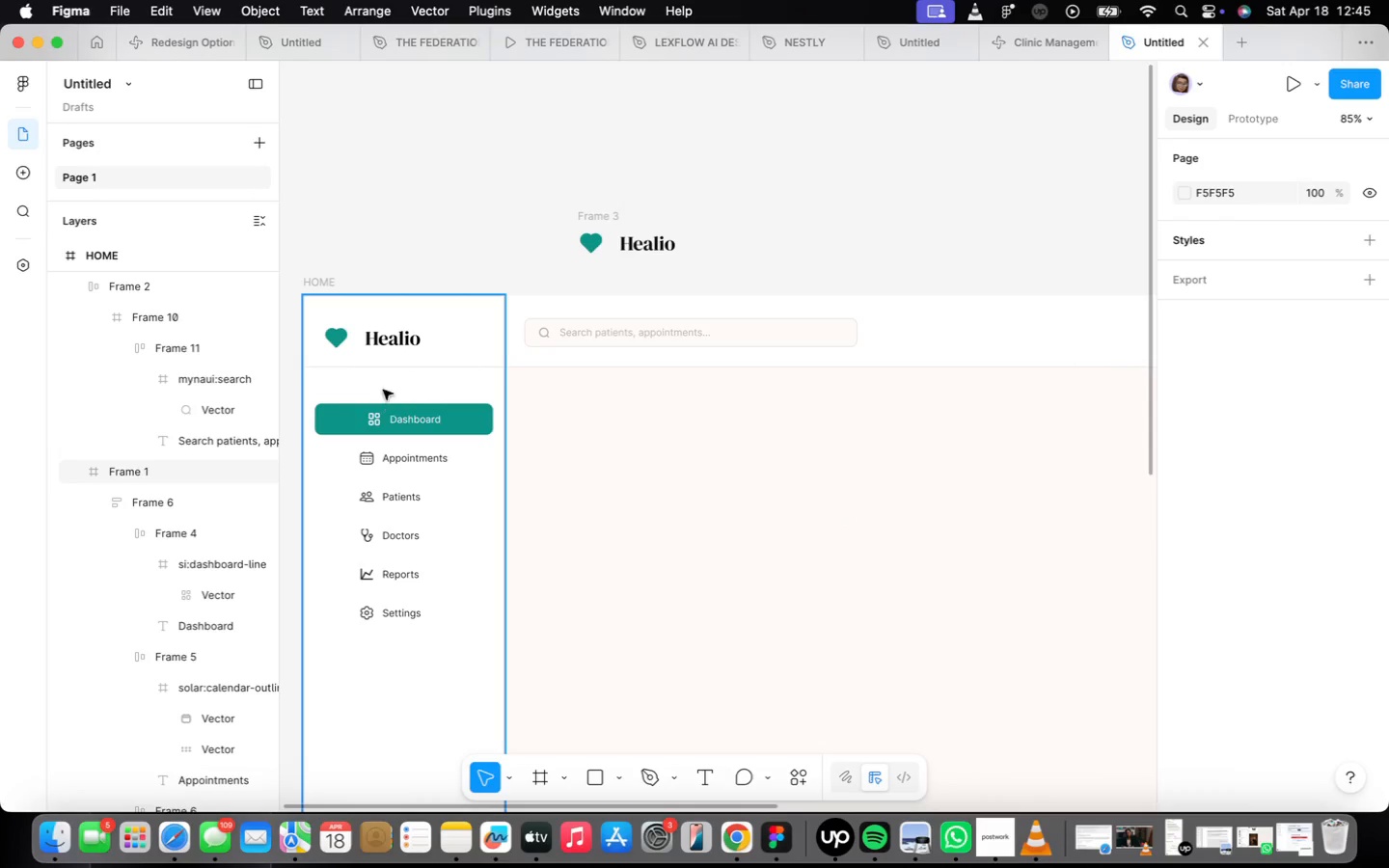 
double_click([385, 339])
 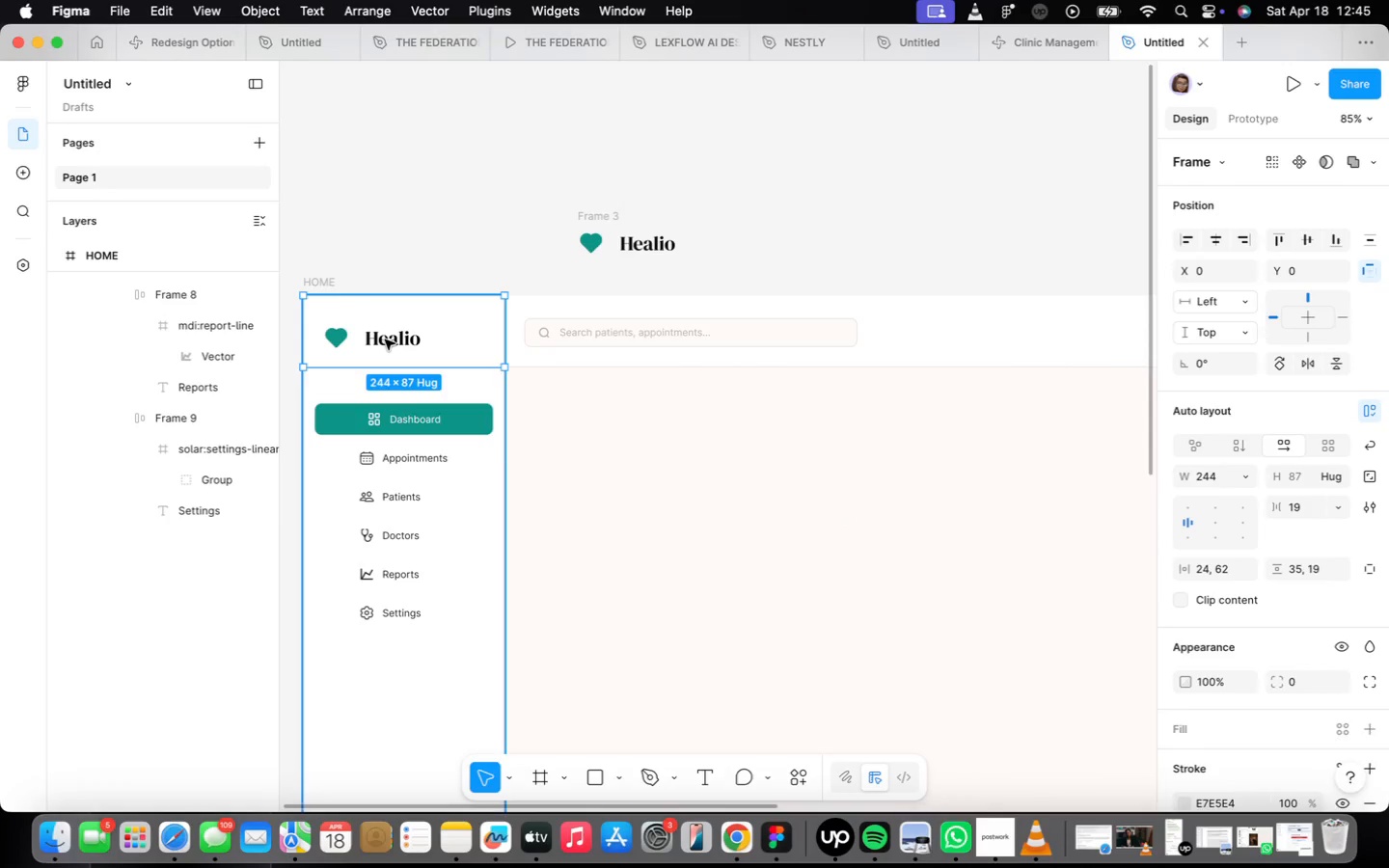 
triple_click([385, 339])
 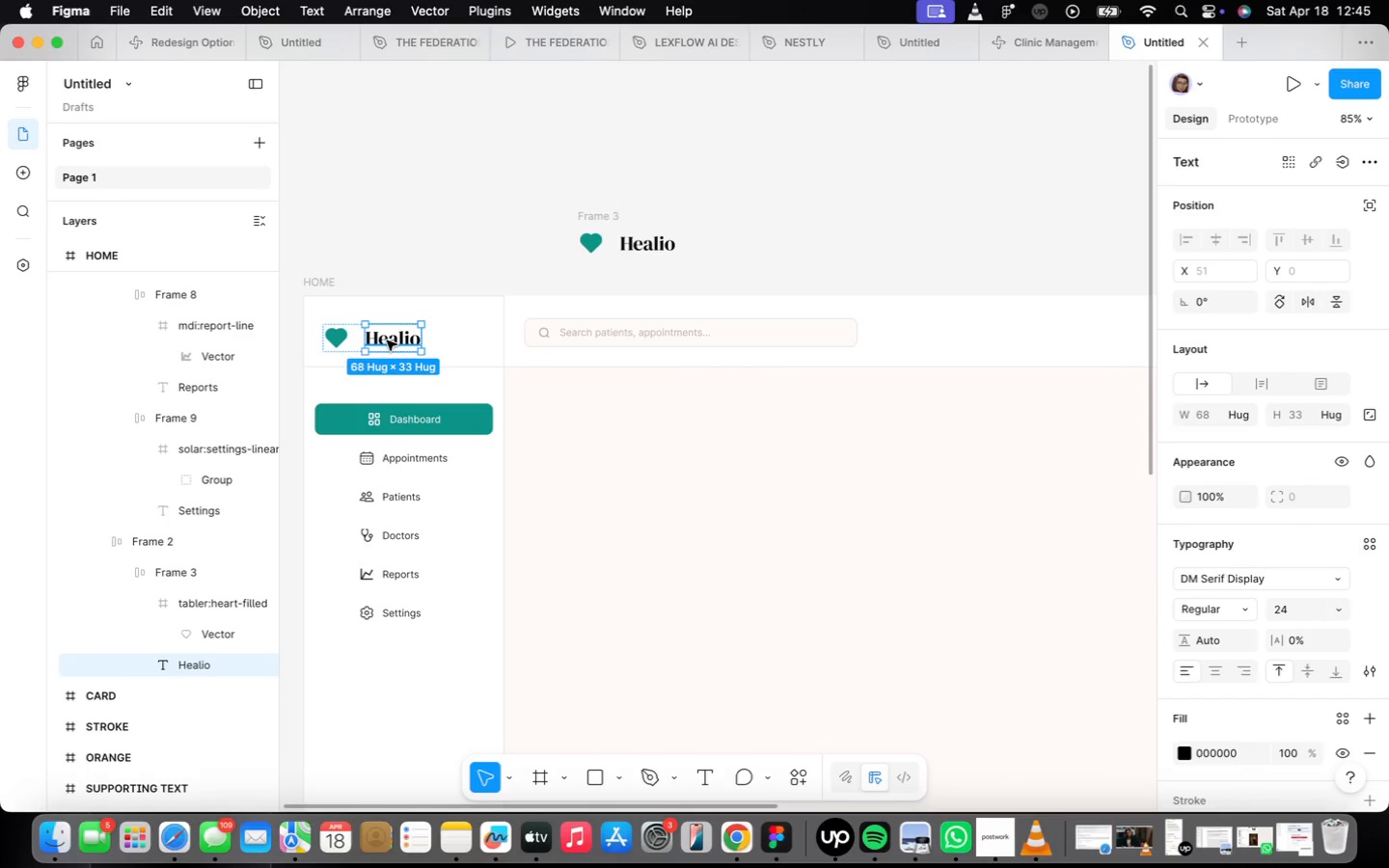 
hold_key(key=OptionLeft, duration=1.36)
left_click_drag(start_coordinate=[387, 340], to_coordinate=[554, 408])
 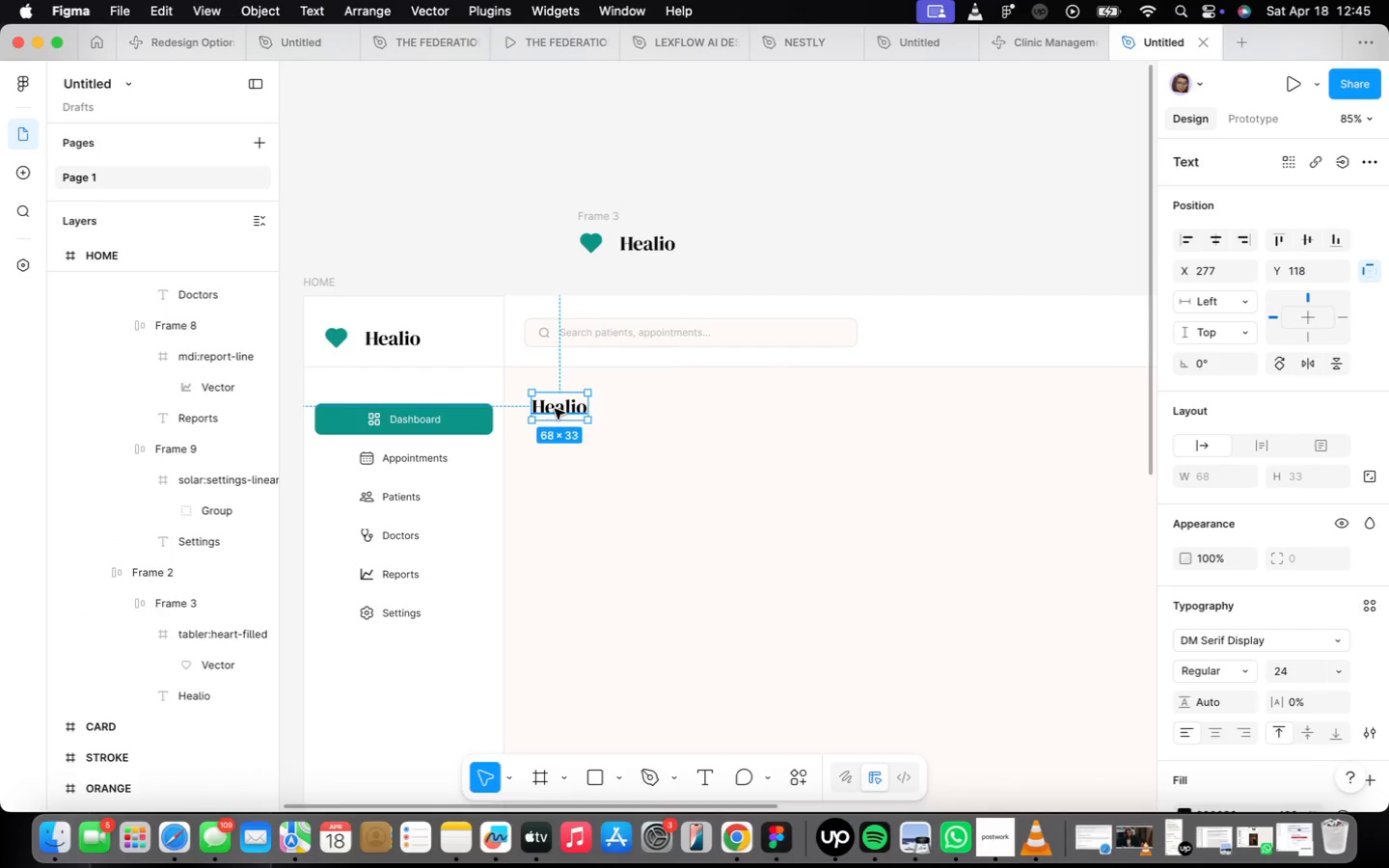 
double_click([555, 409])
 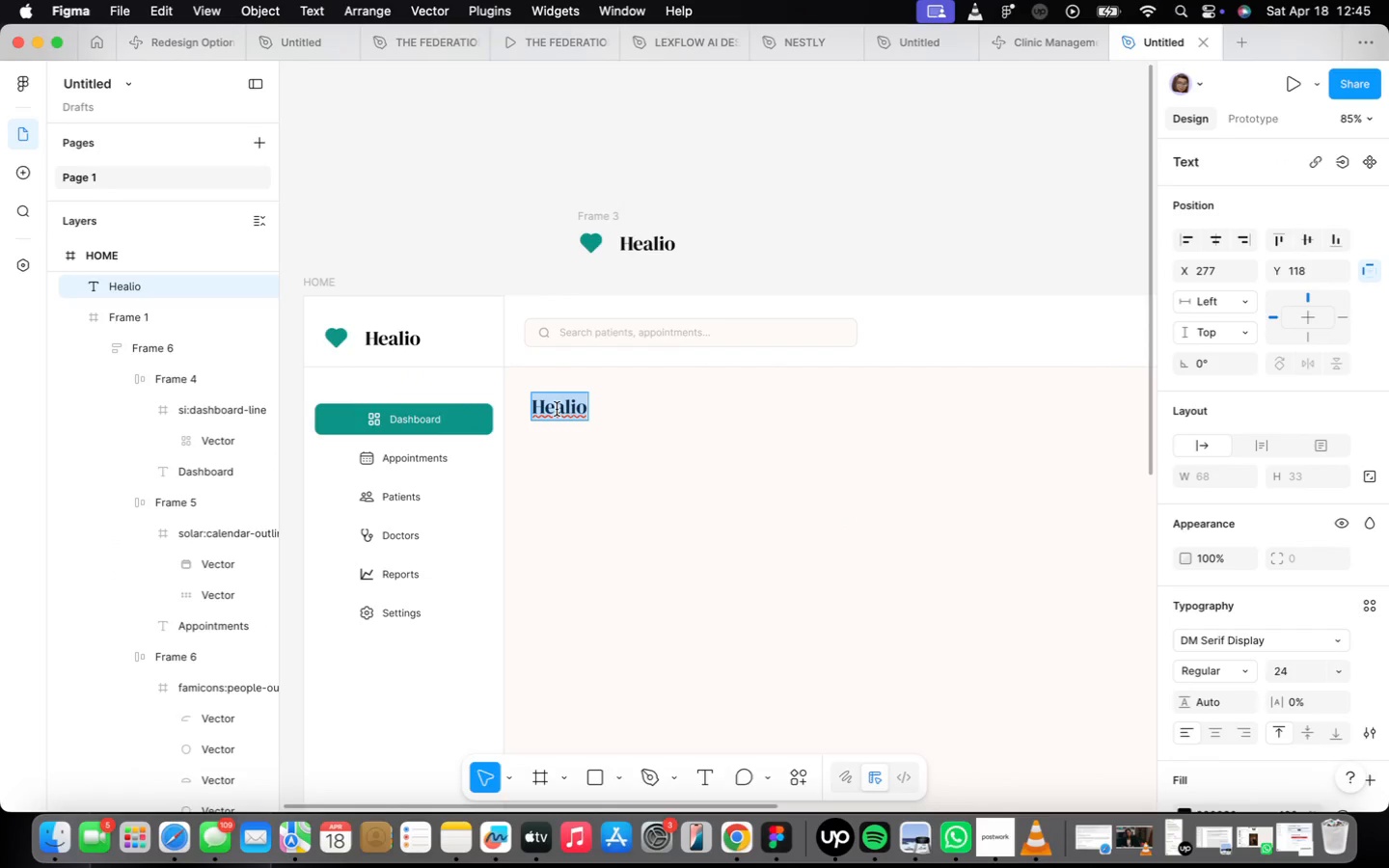 
type(Good Morning)
key(Backspace)
type(, Dr Amara)
 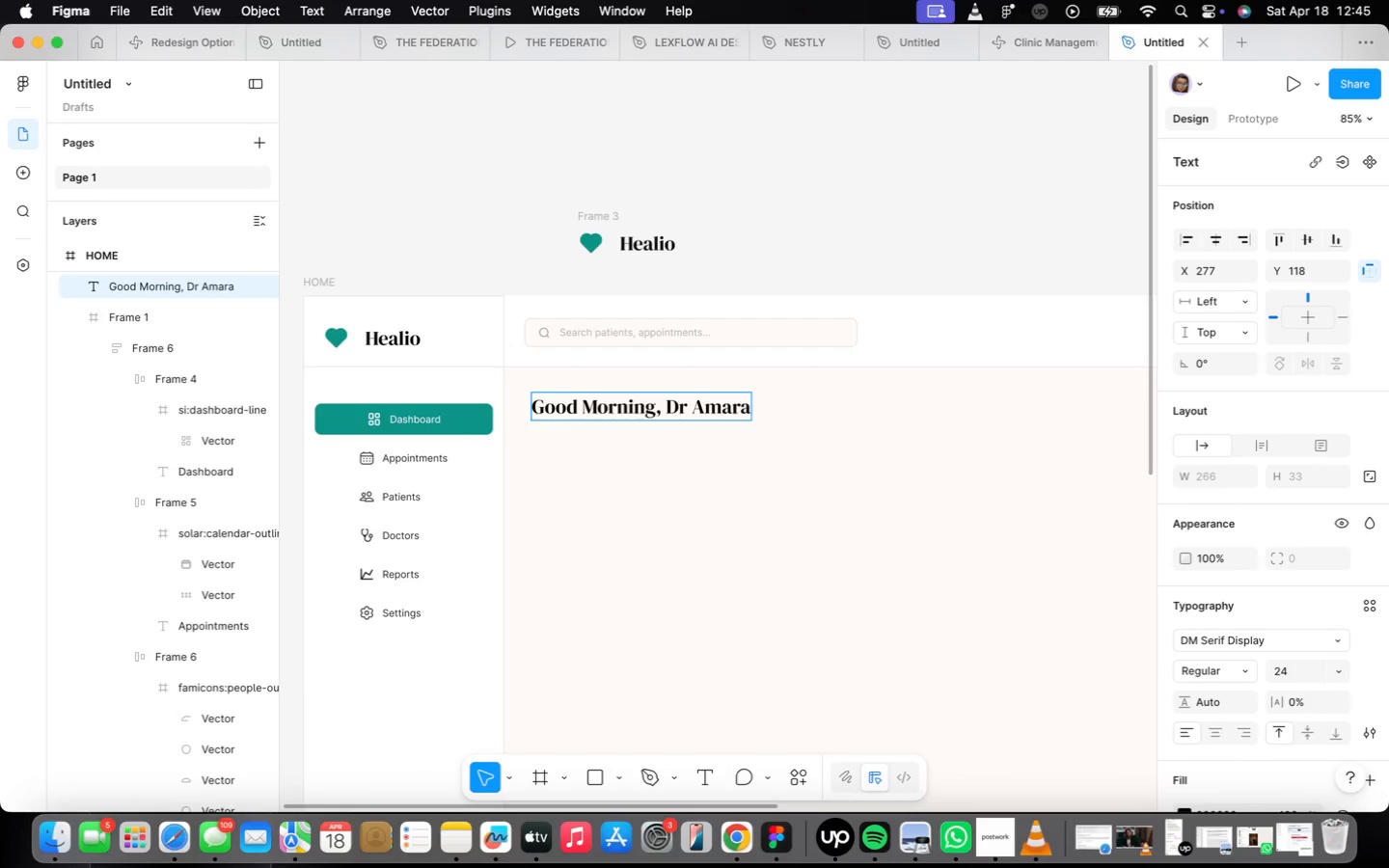 
left_click([1007, 844])